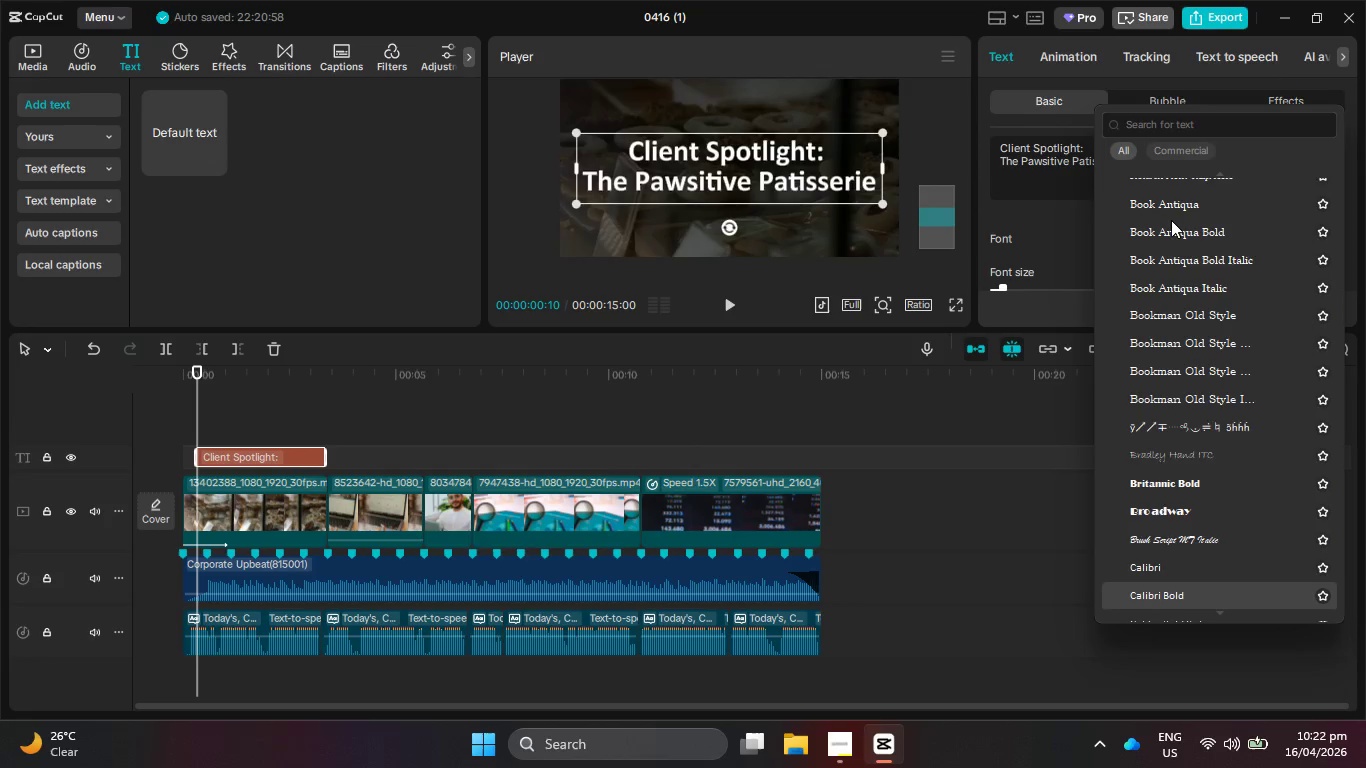 
key(ArrowDown)
 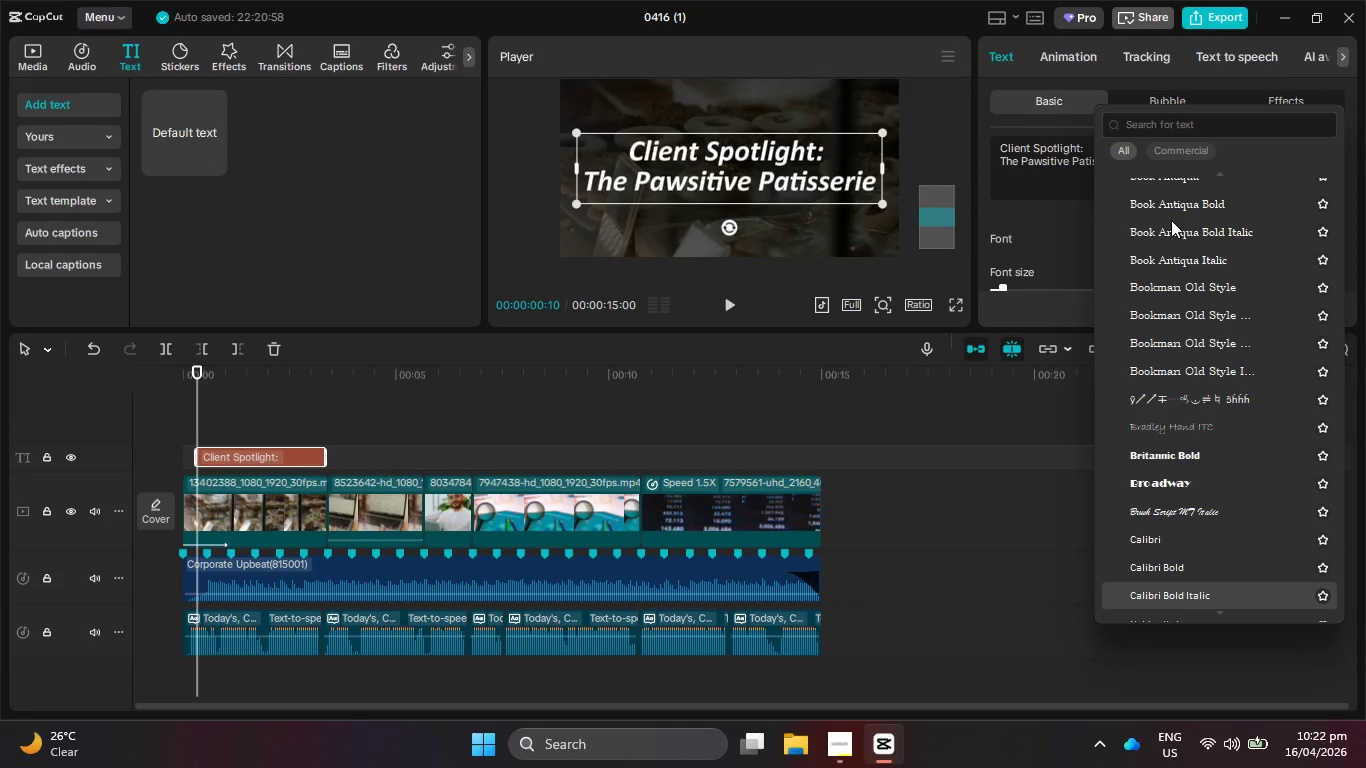 
key(ArrowDown)
 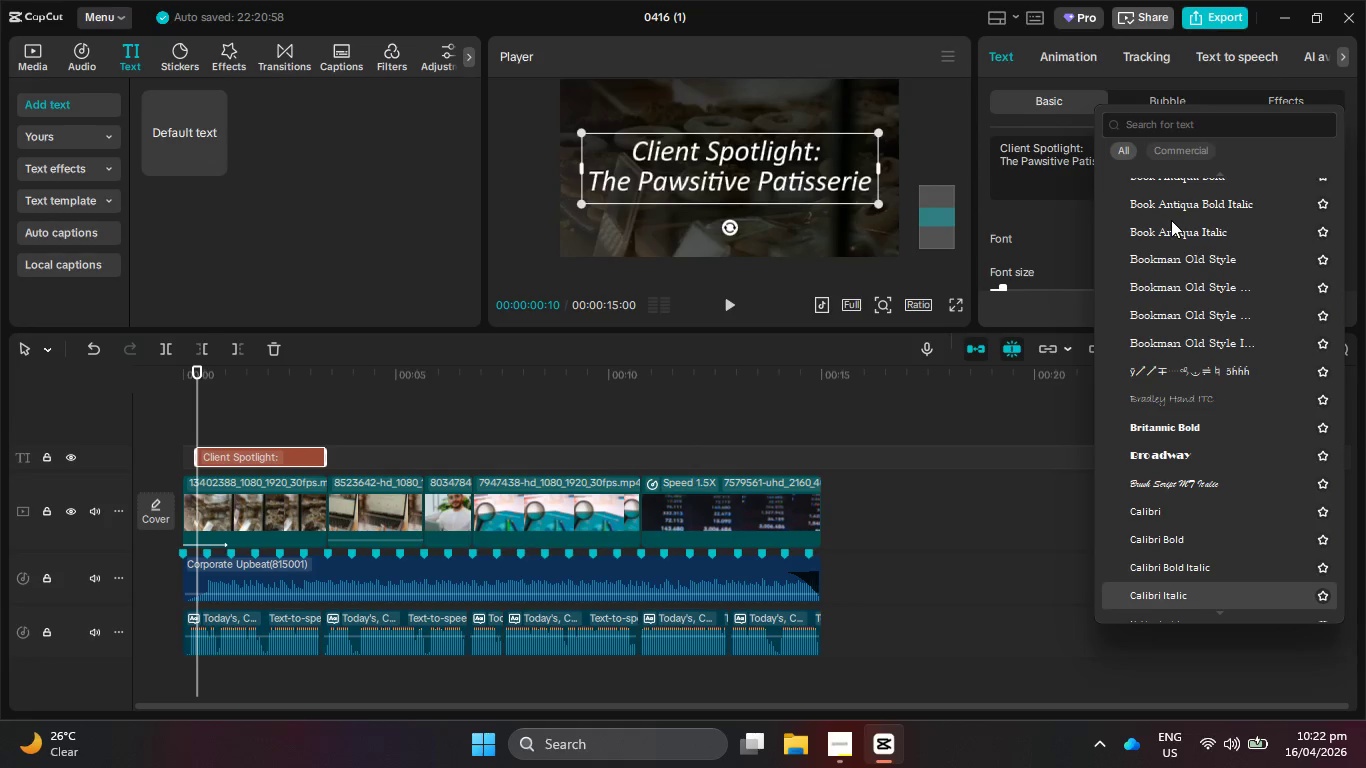 
key(ArrowDown)
 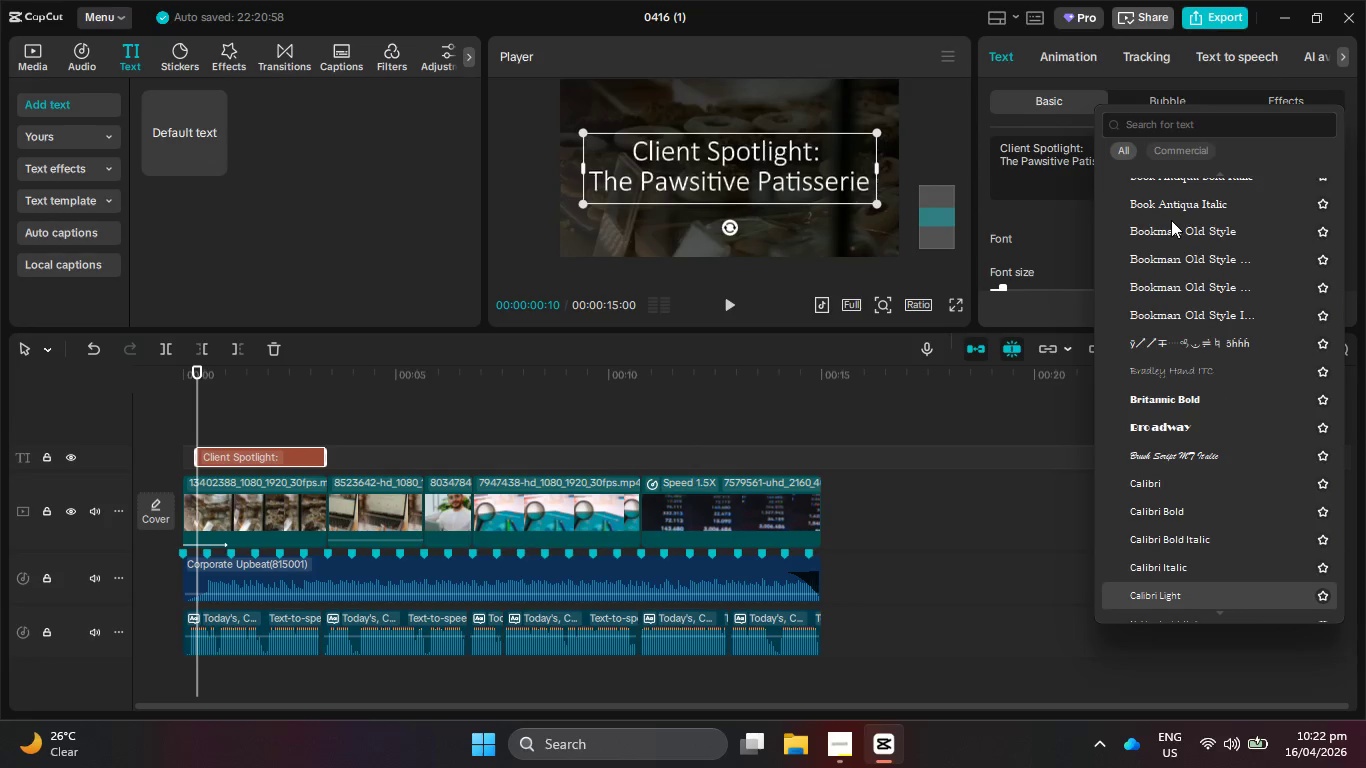 
key(ArrowDown)
 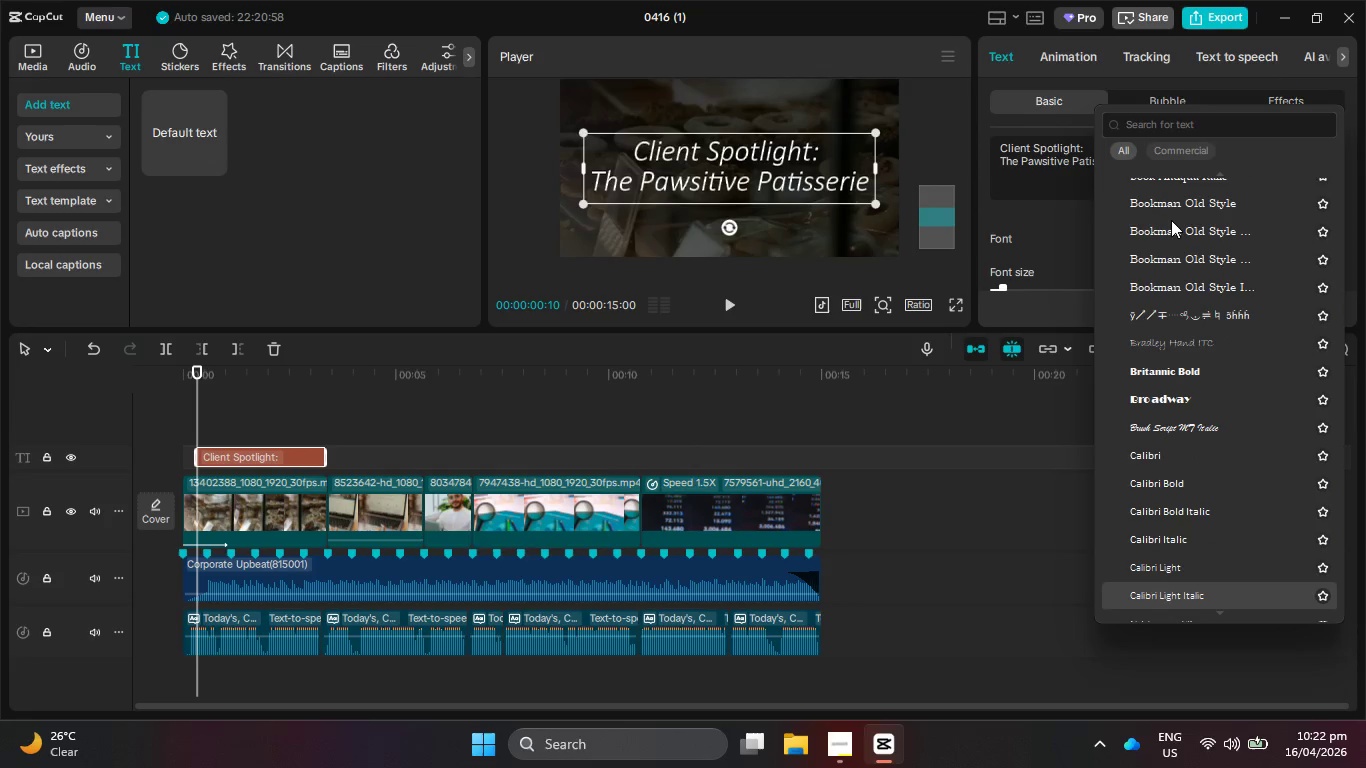 
key(ArrowDown)
 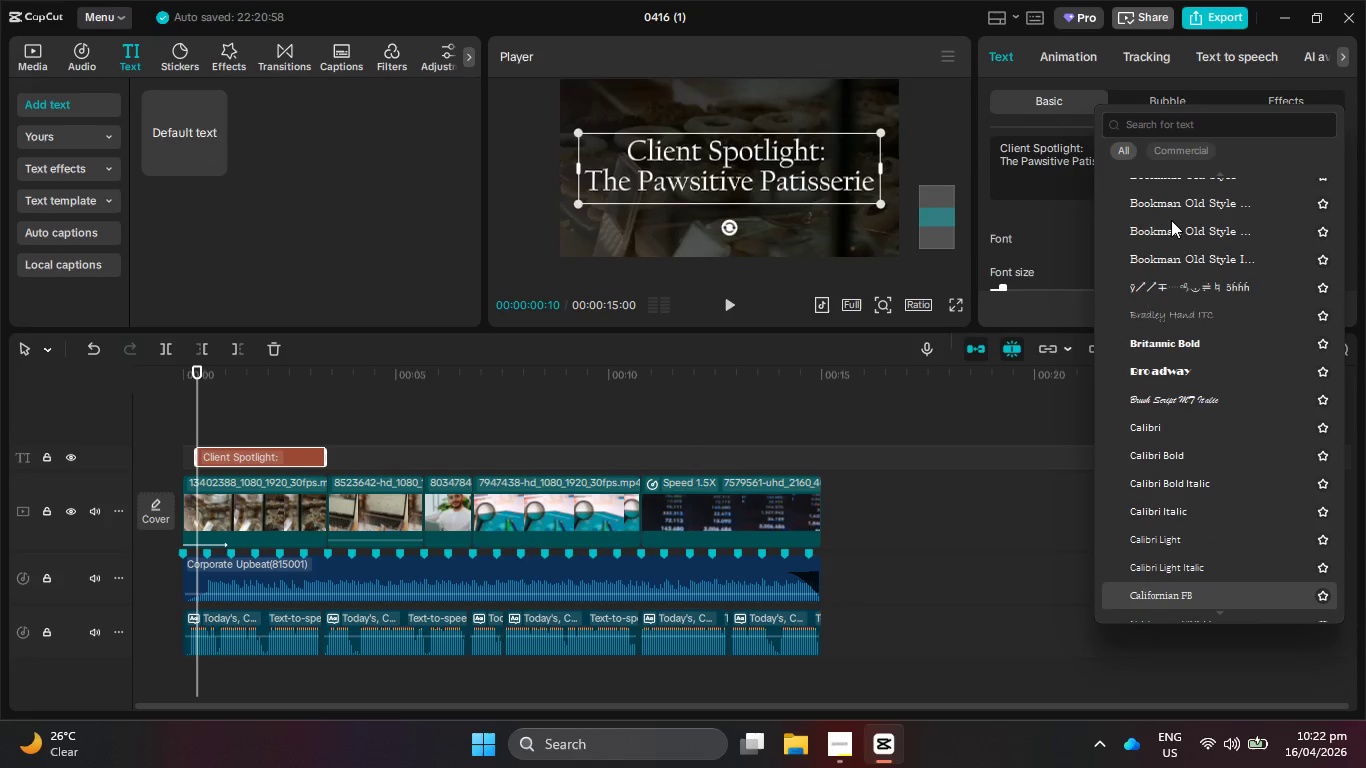 
key(ArrowDown)
 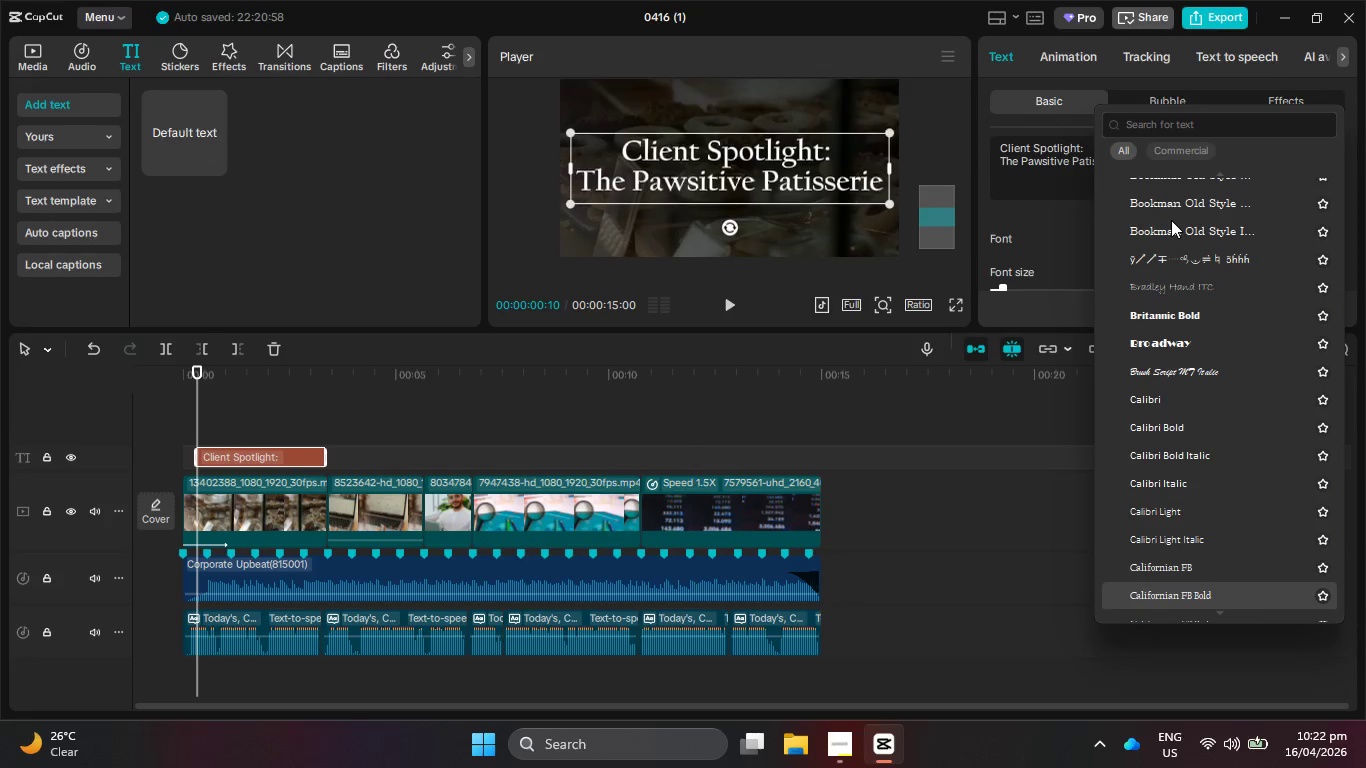 
key(ArrowDown)
 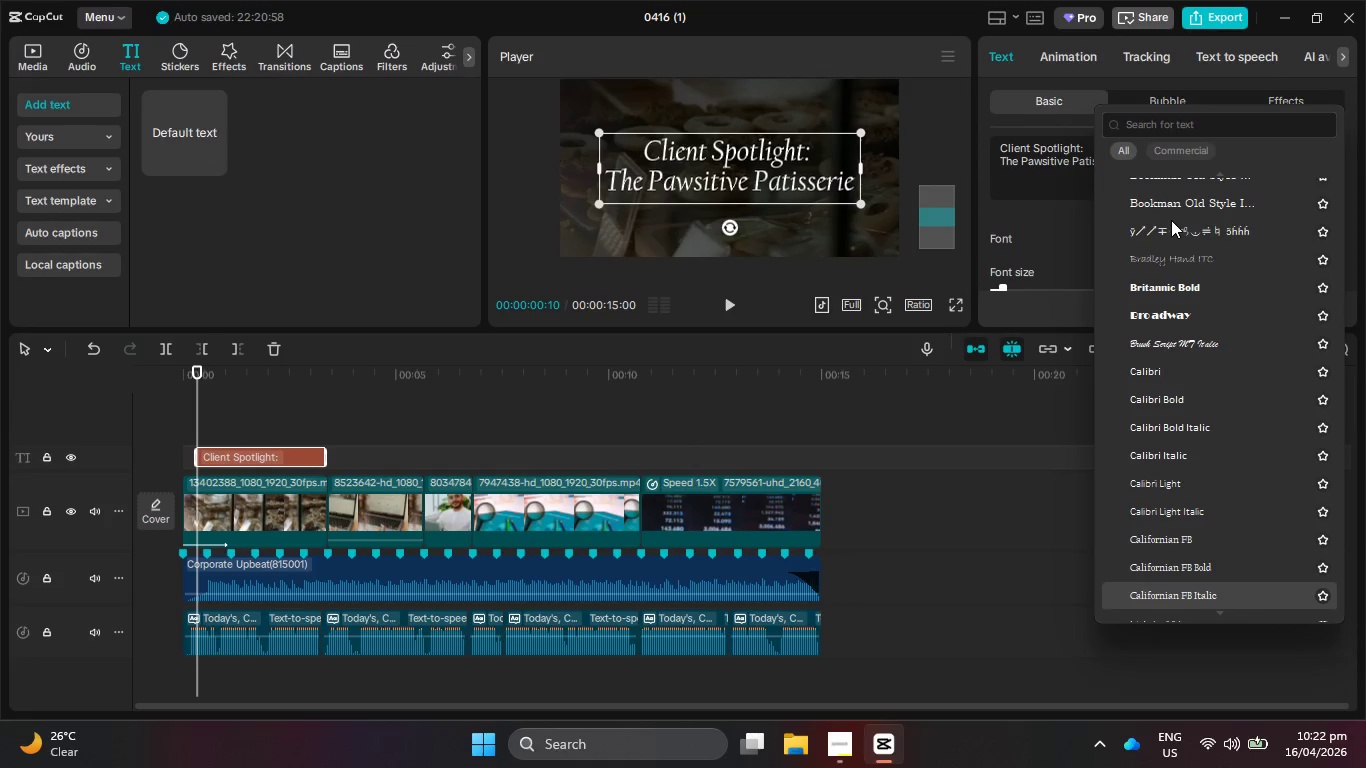 
key(ArrowDown)
 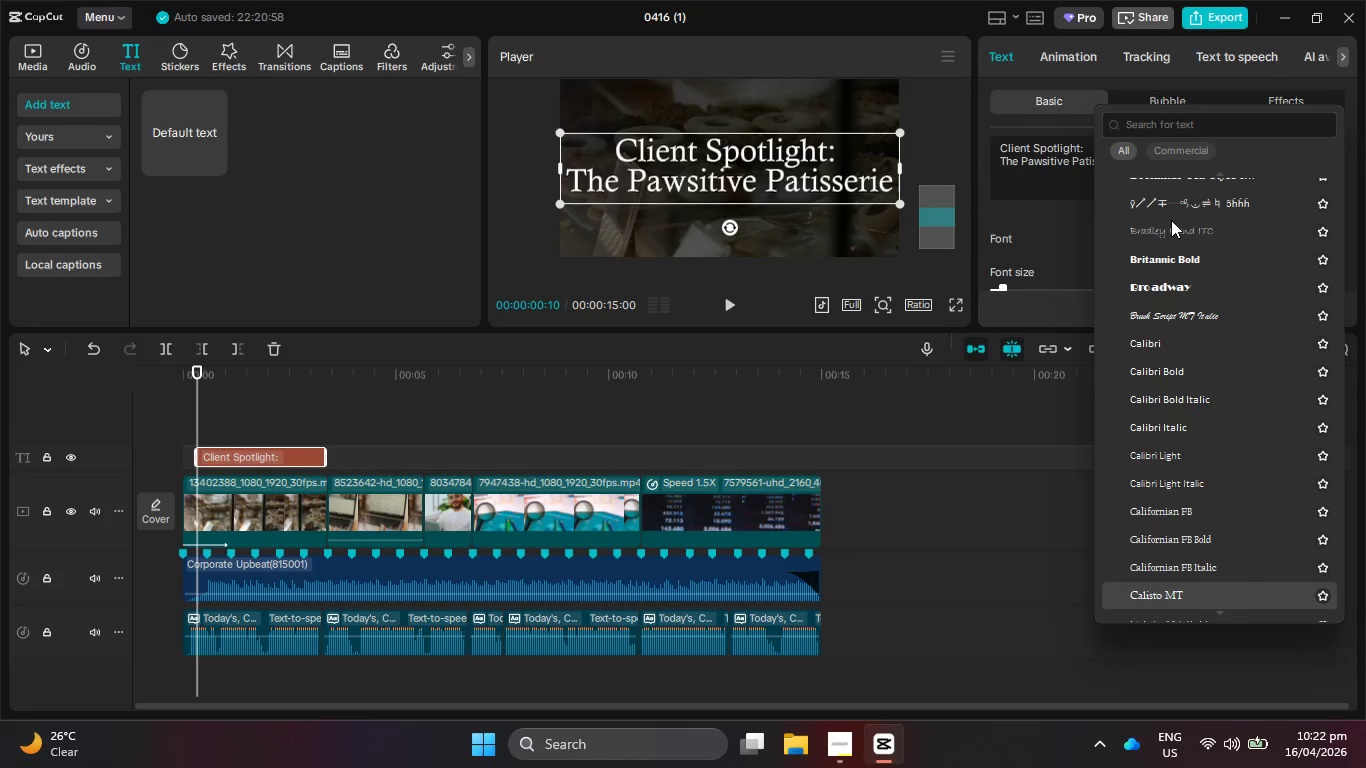 
key(ArrowDown)
 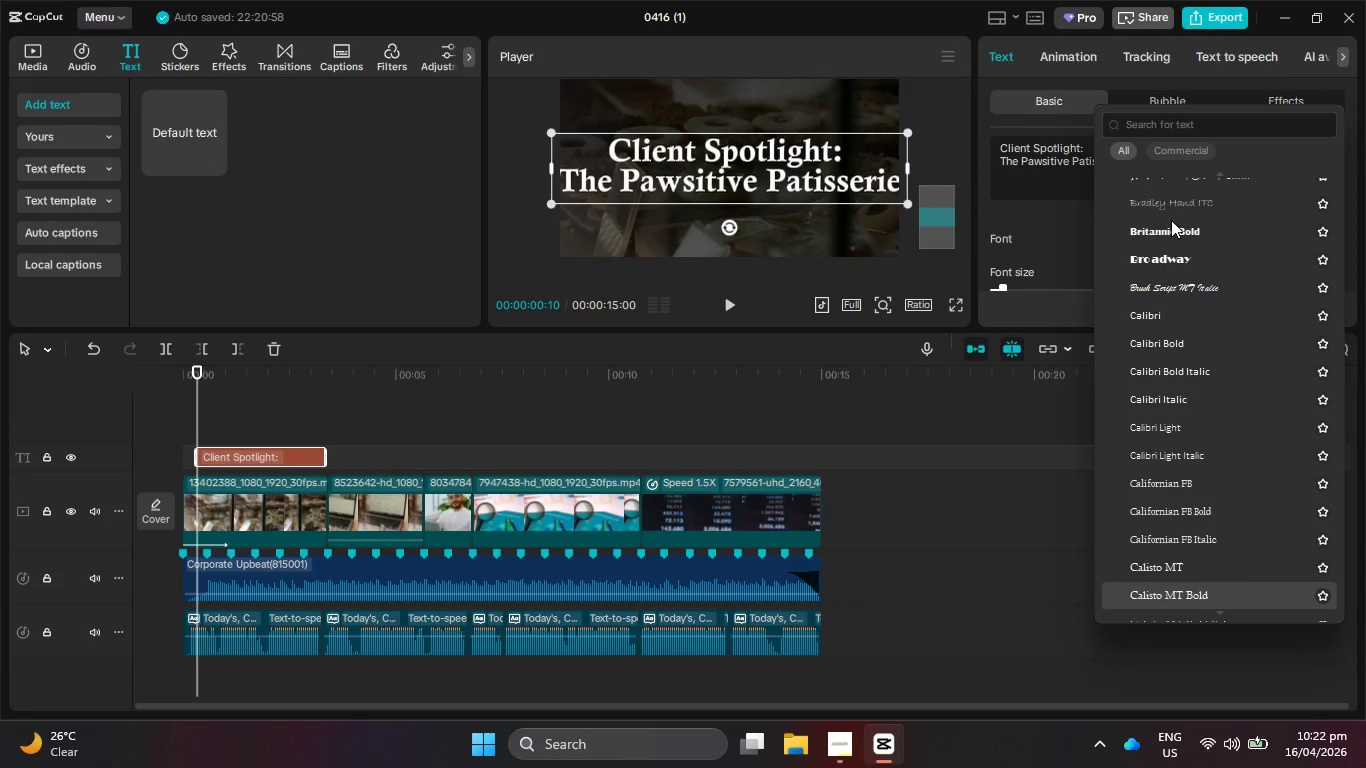 
key(ArrowDown)
 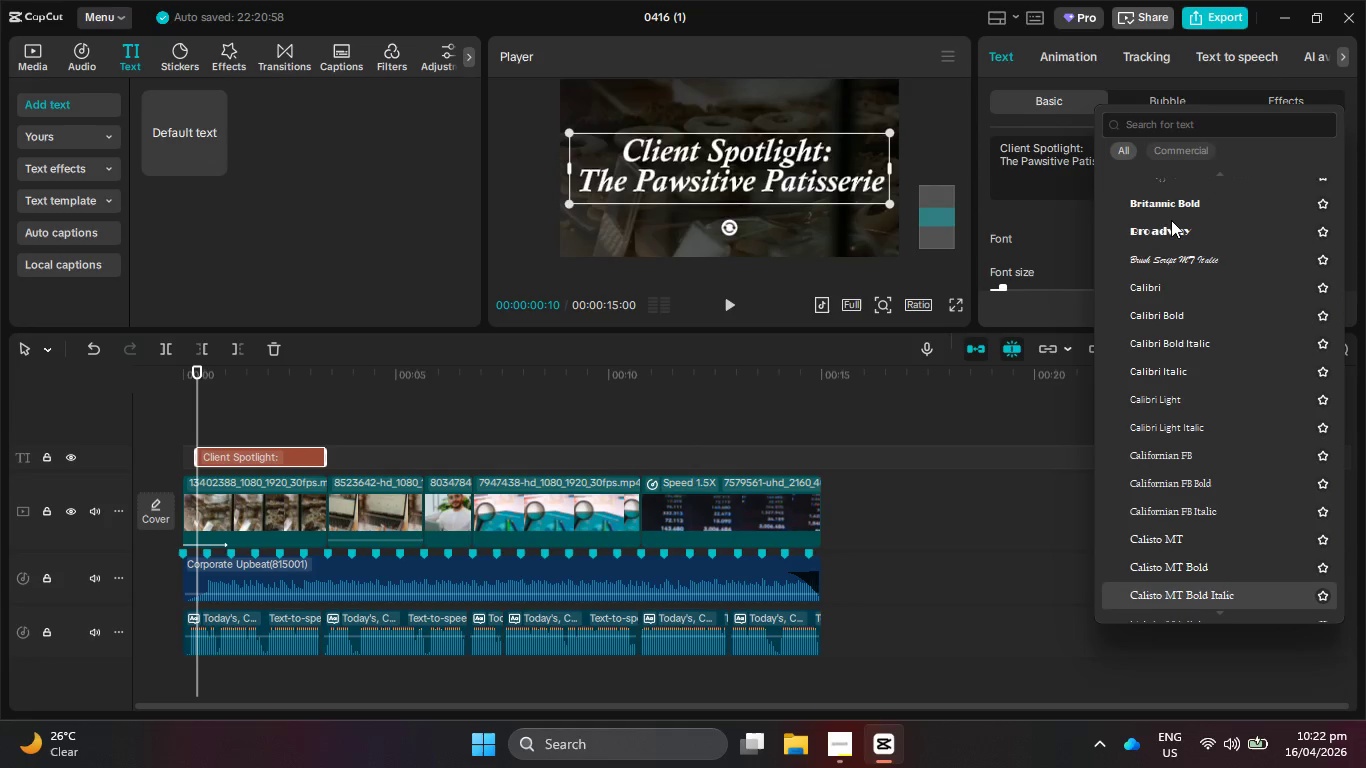 
key(ArrowDown)
 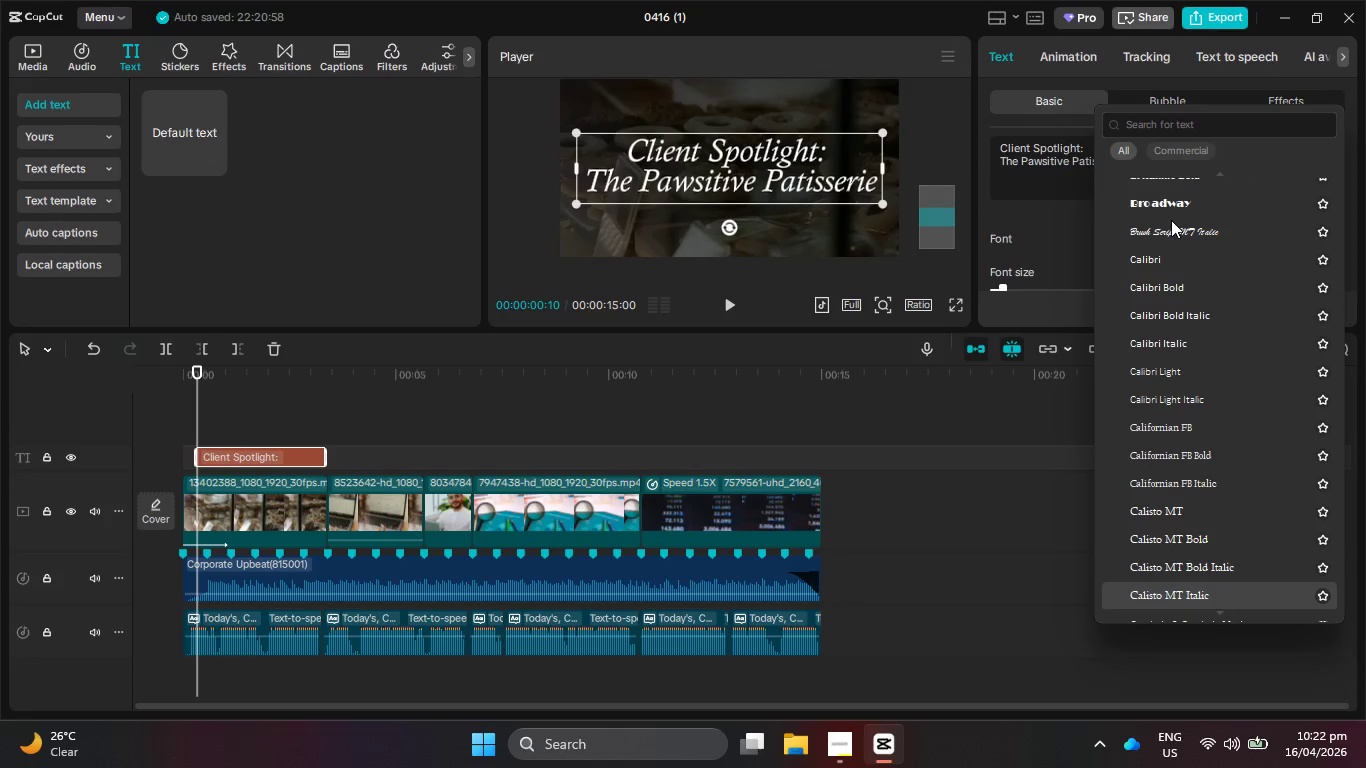 
key(ArrowDown)
 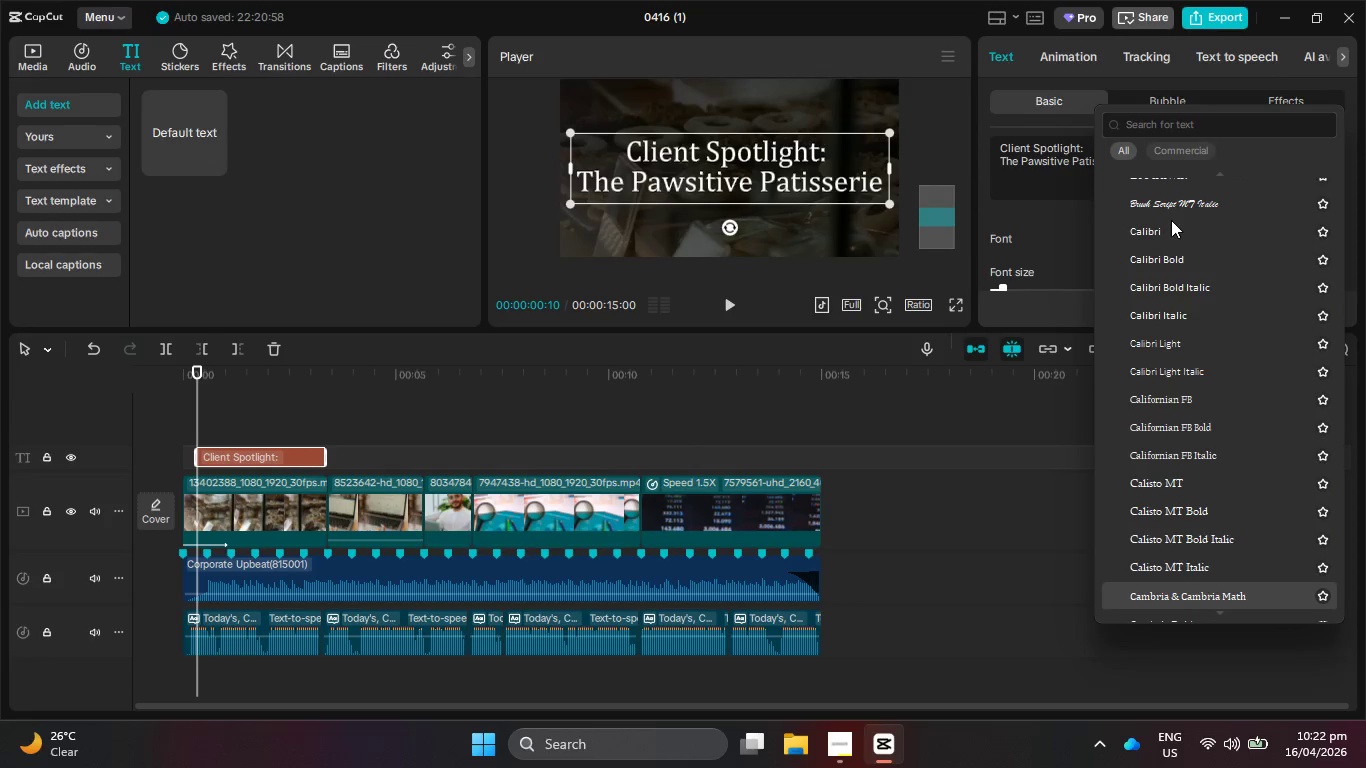 
key(ArrowDown)
 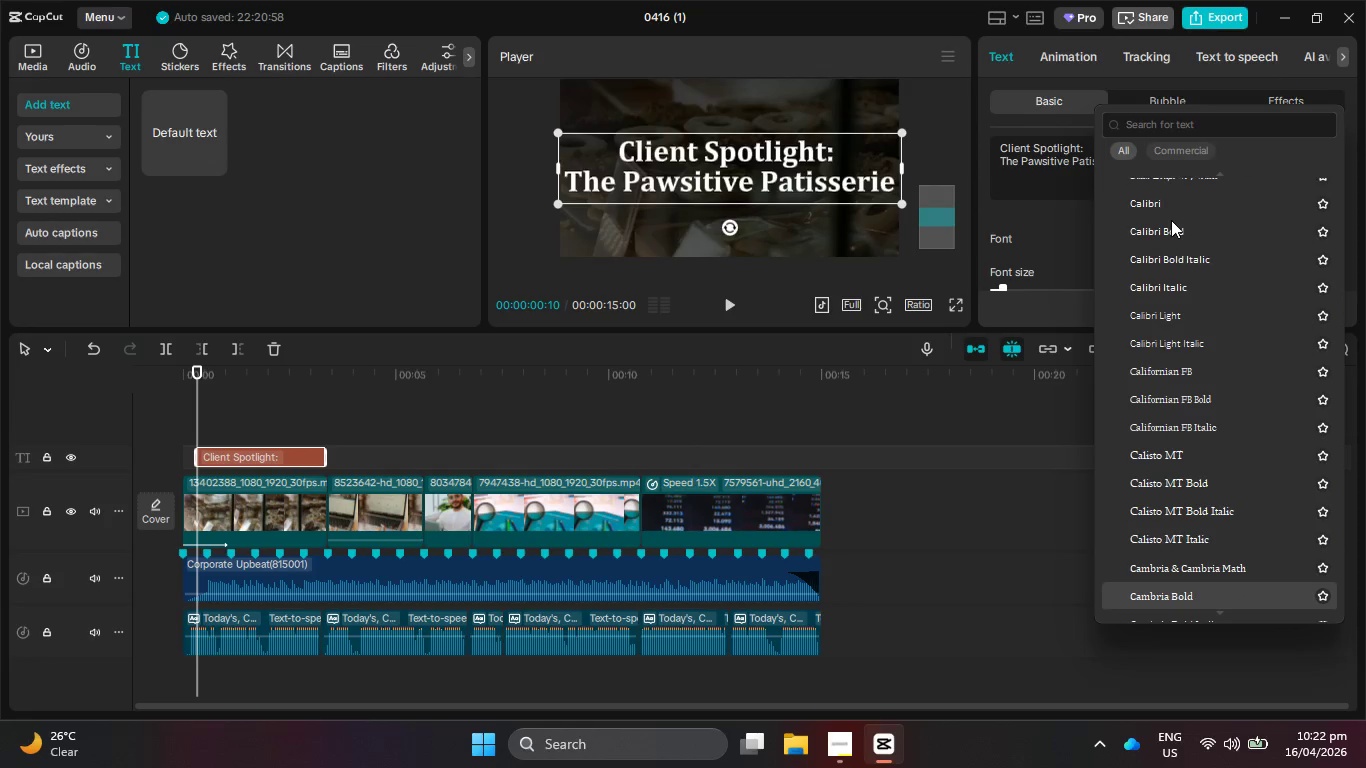 
key(ArrowDown)
 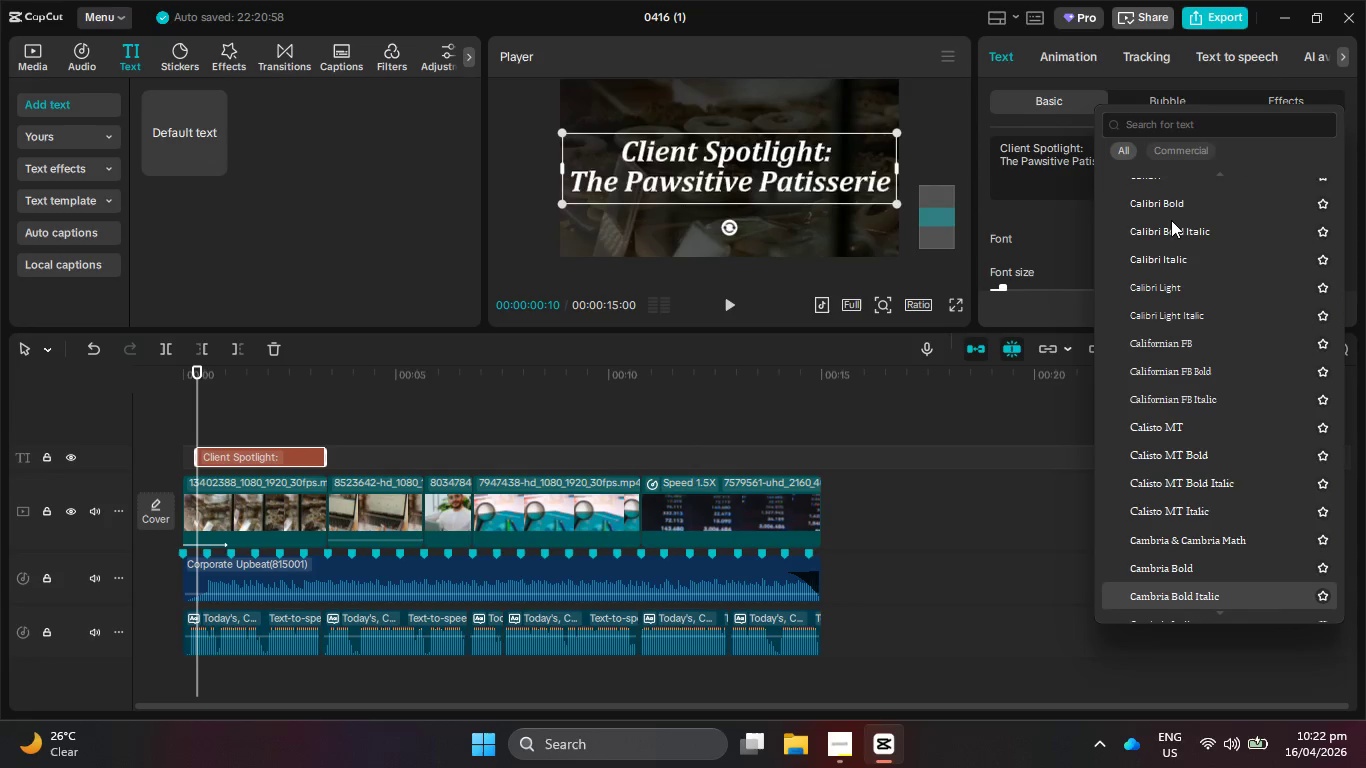 
key(ArrowDown)
 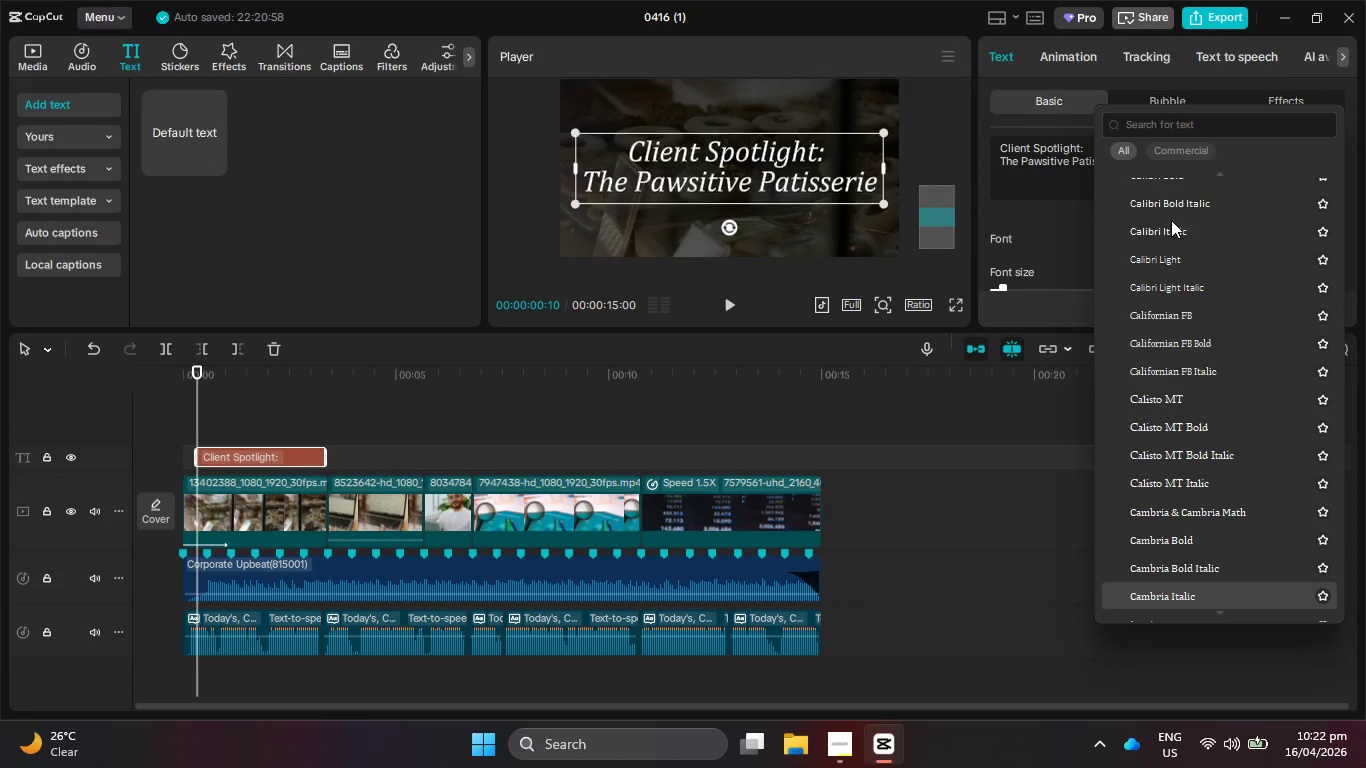 
key(ArrowDown)
 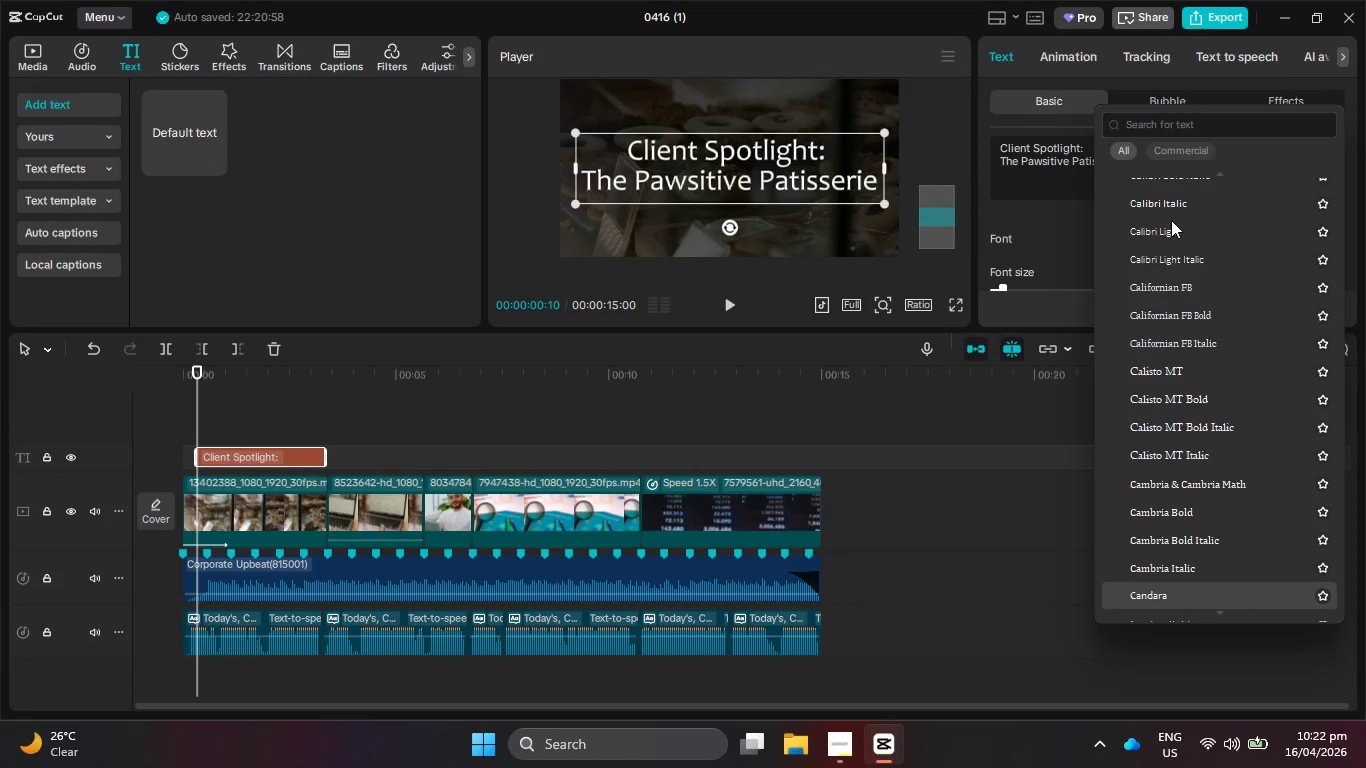 
key(ArrowDown)
 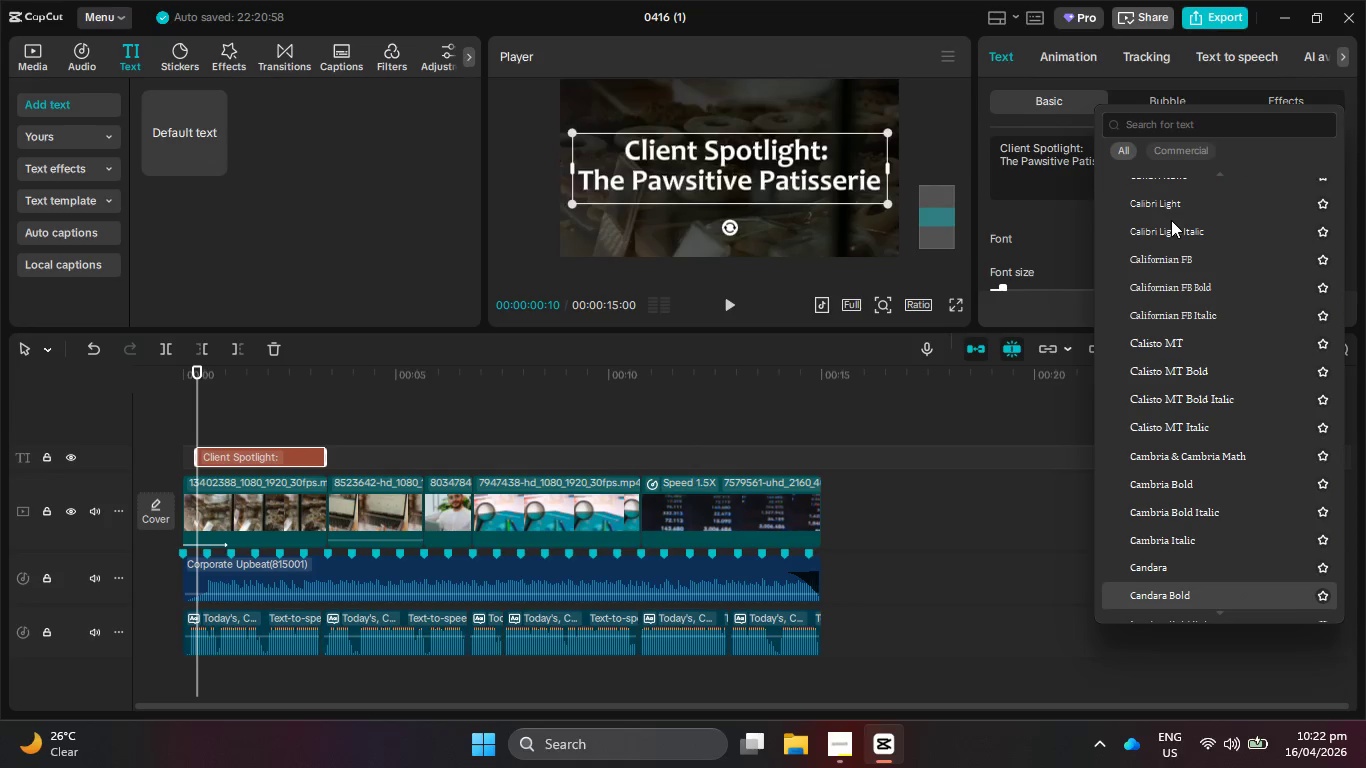 
key(ArrowDown)
 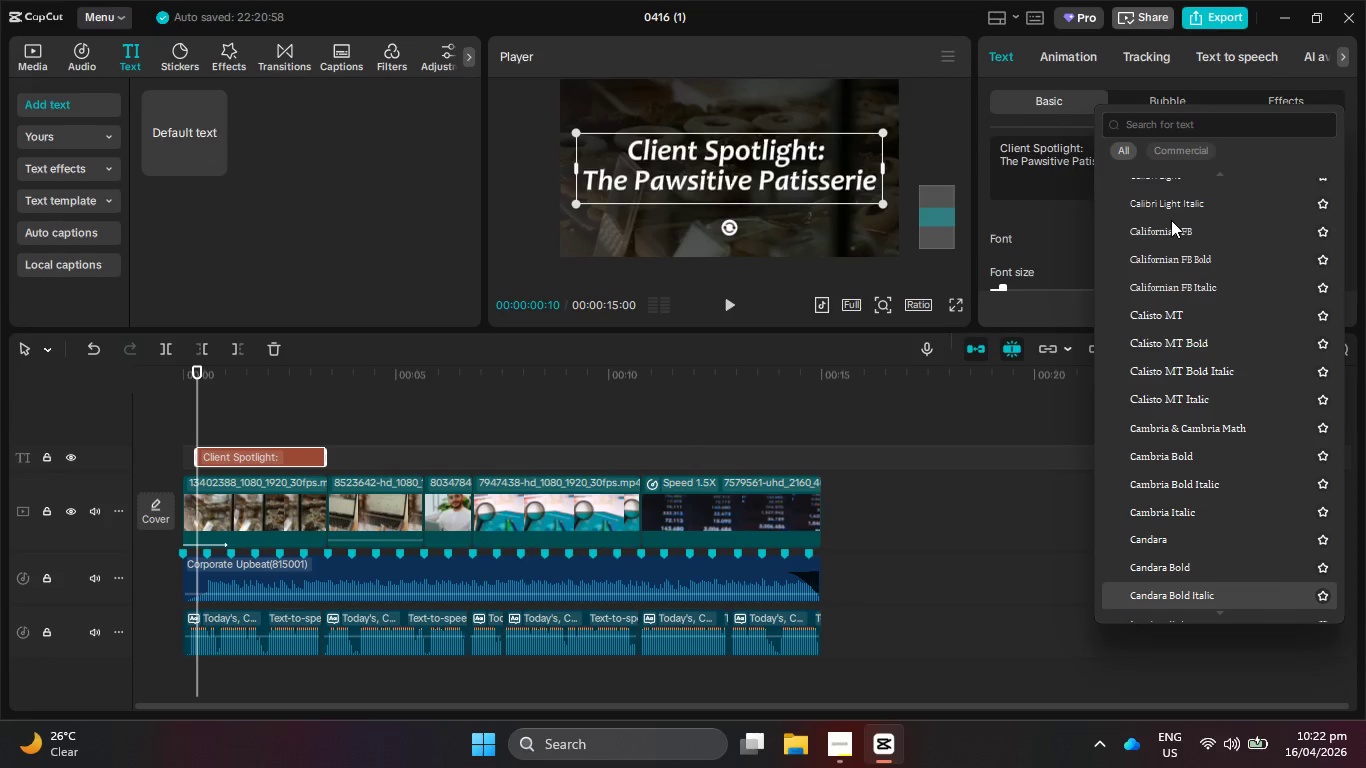 
key(ArrowDown)
 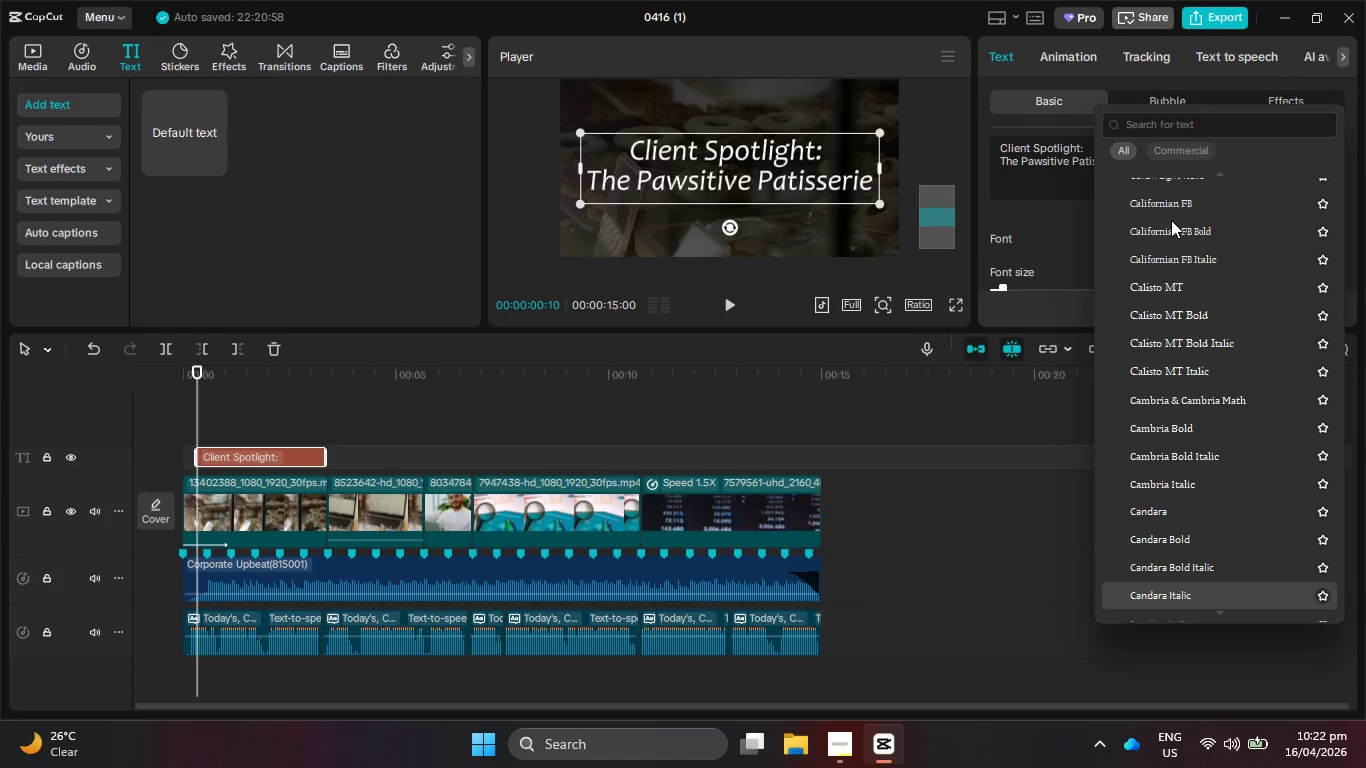 
key(ArrowDown)
 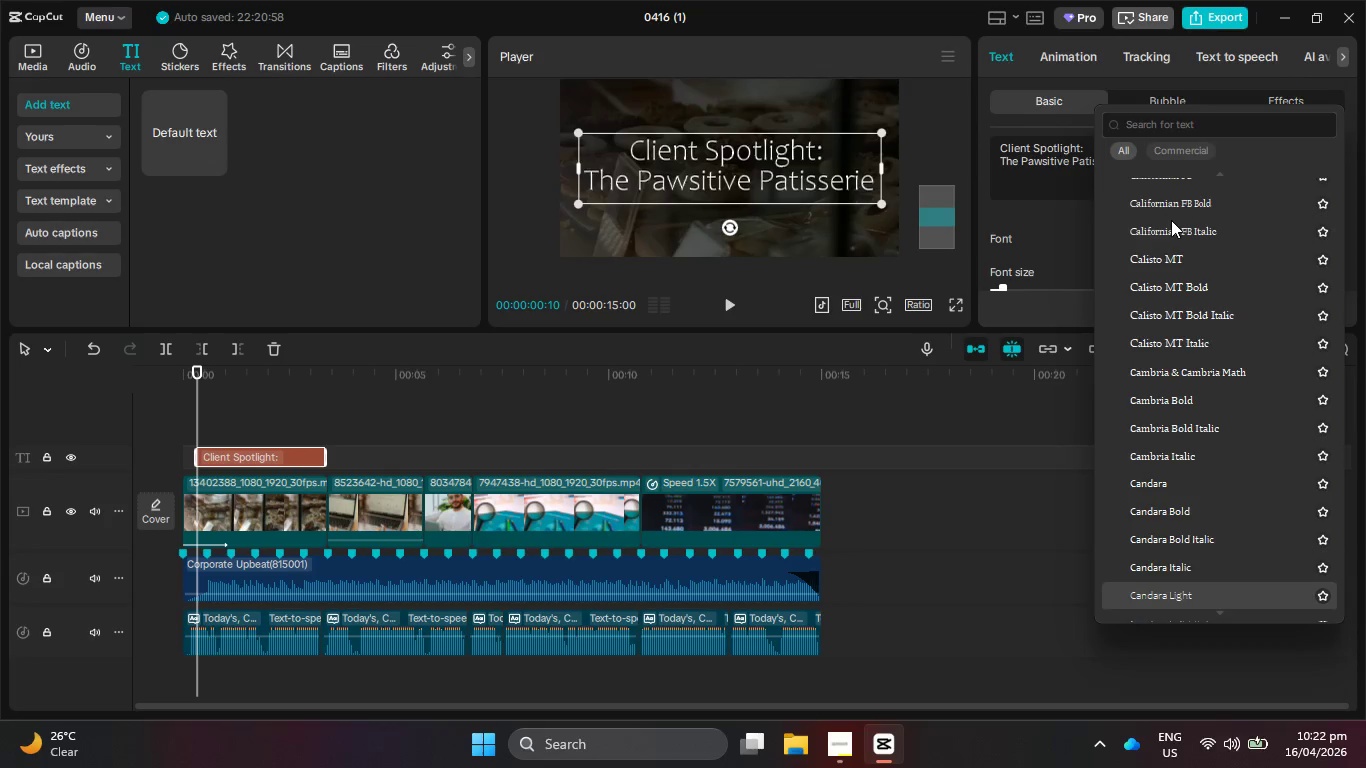 
key(ArrowDown)
 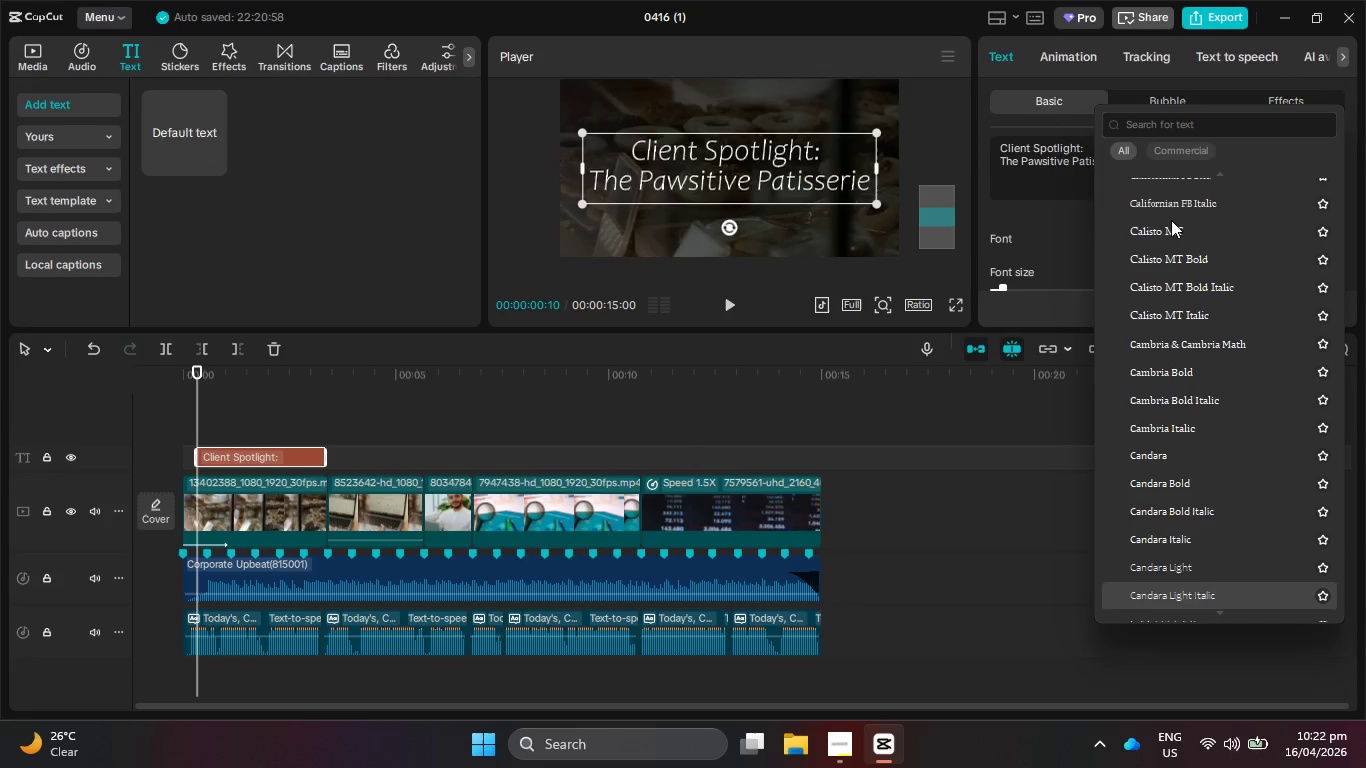 
key(ArrowDown)
 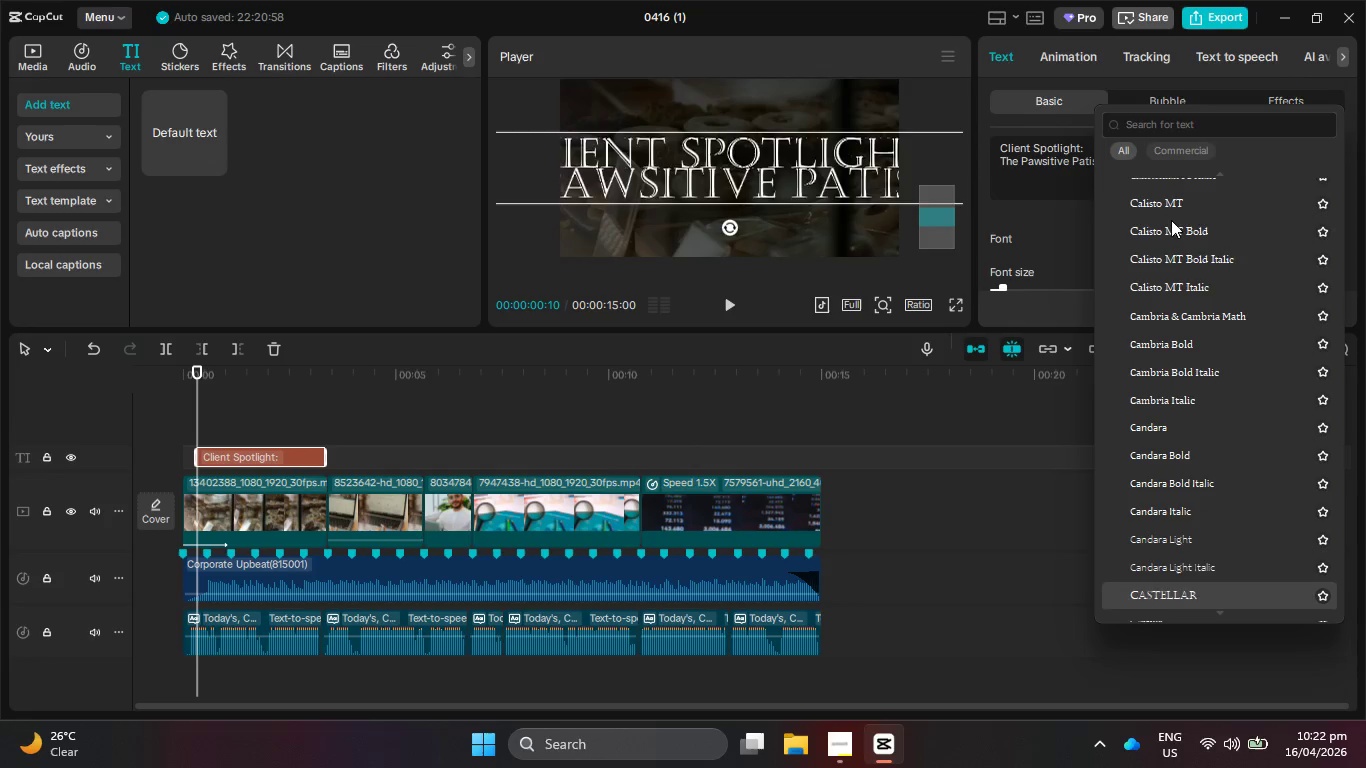 
key(ArrowDown)
 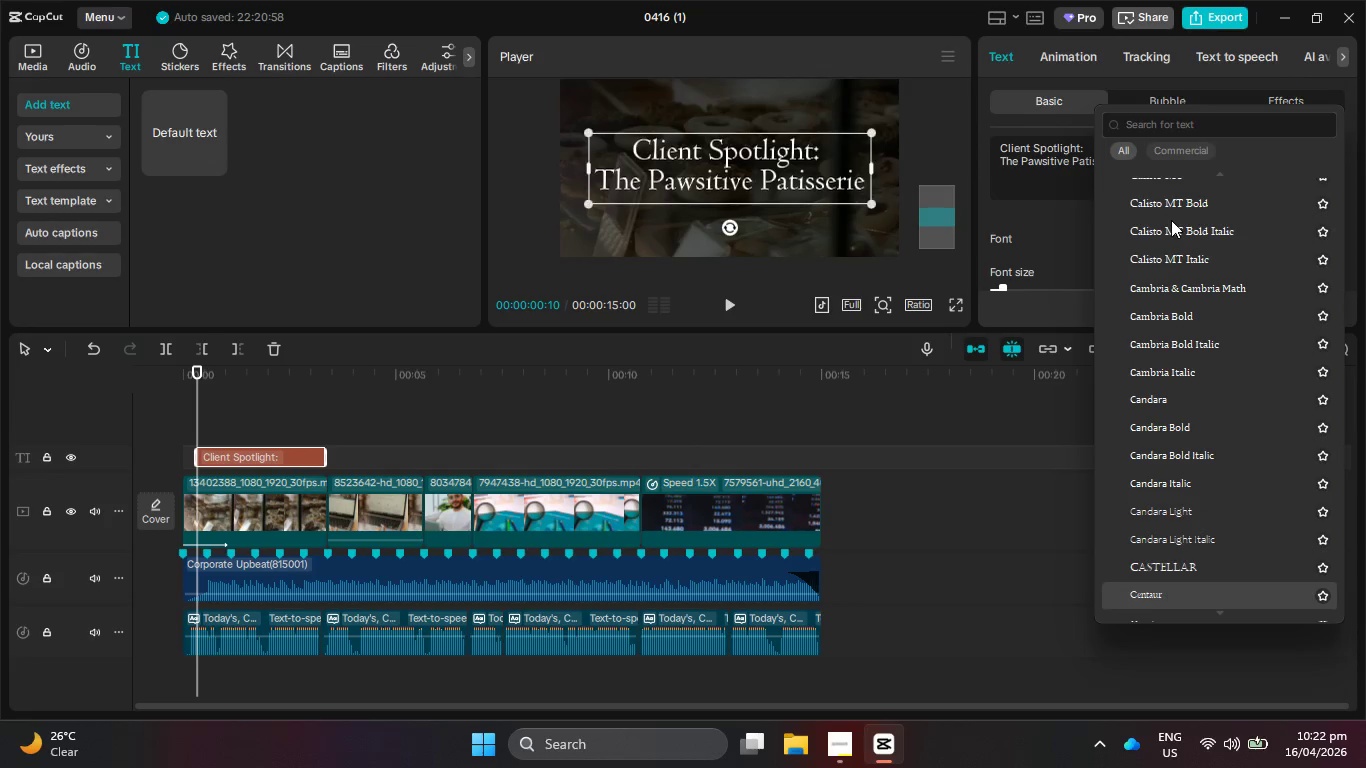 
key(ArrowDown)
 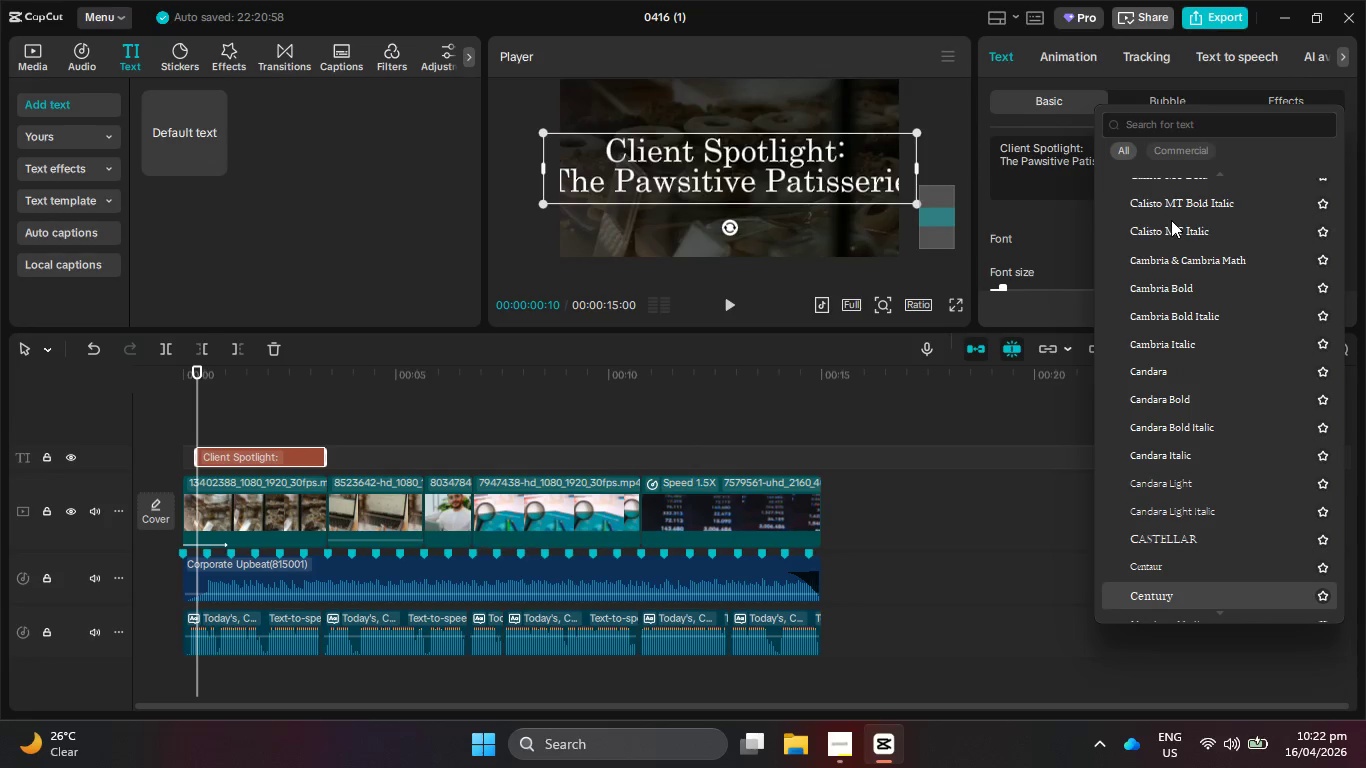 
key(ArrowDown)
 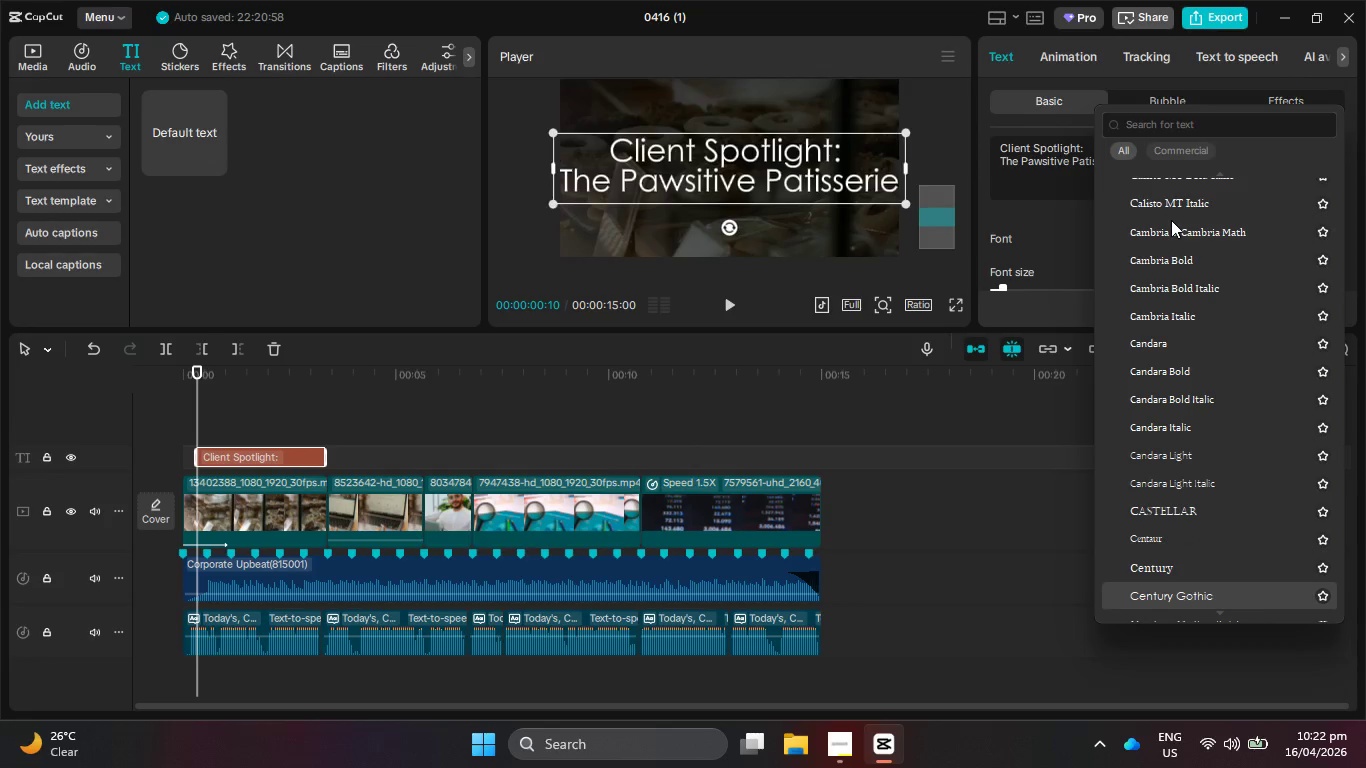 
key(ArrowDown)
 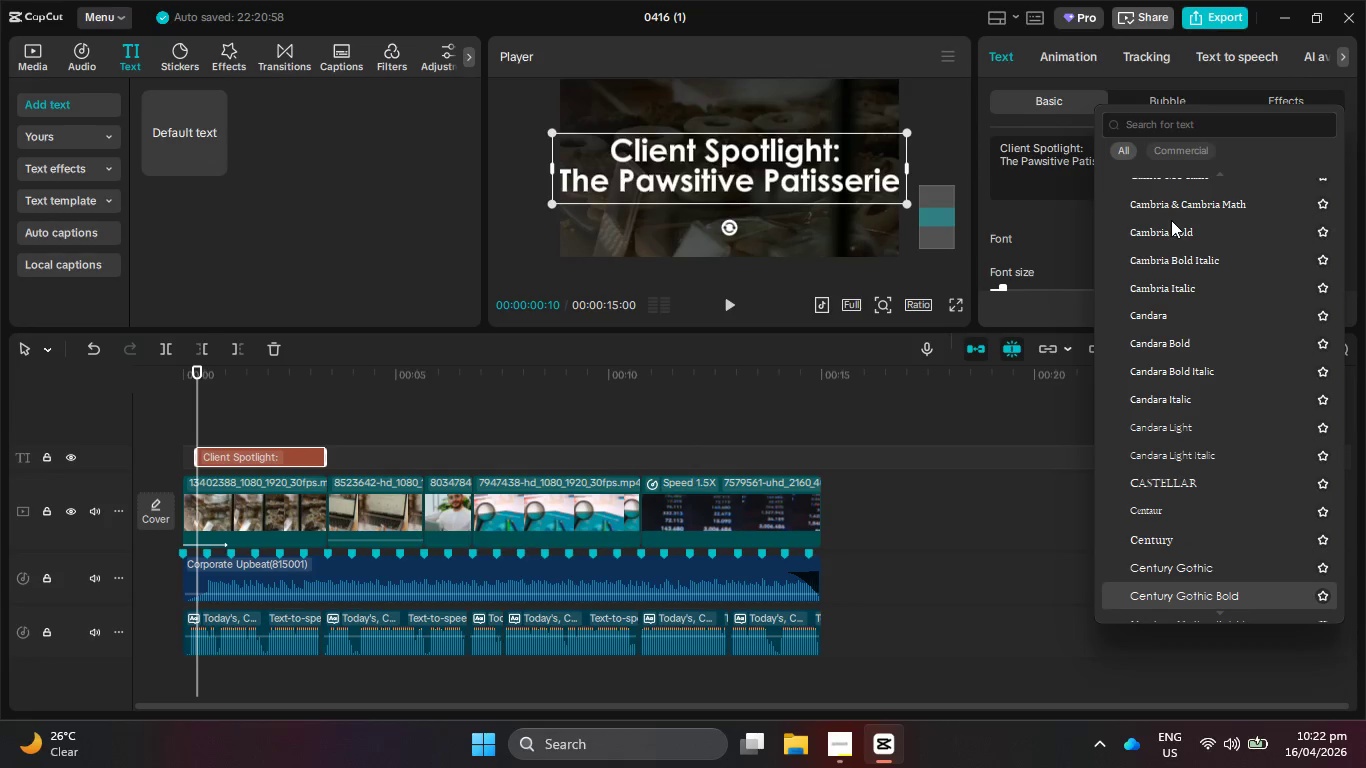 
key(ArrowDown)
 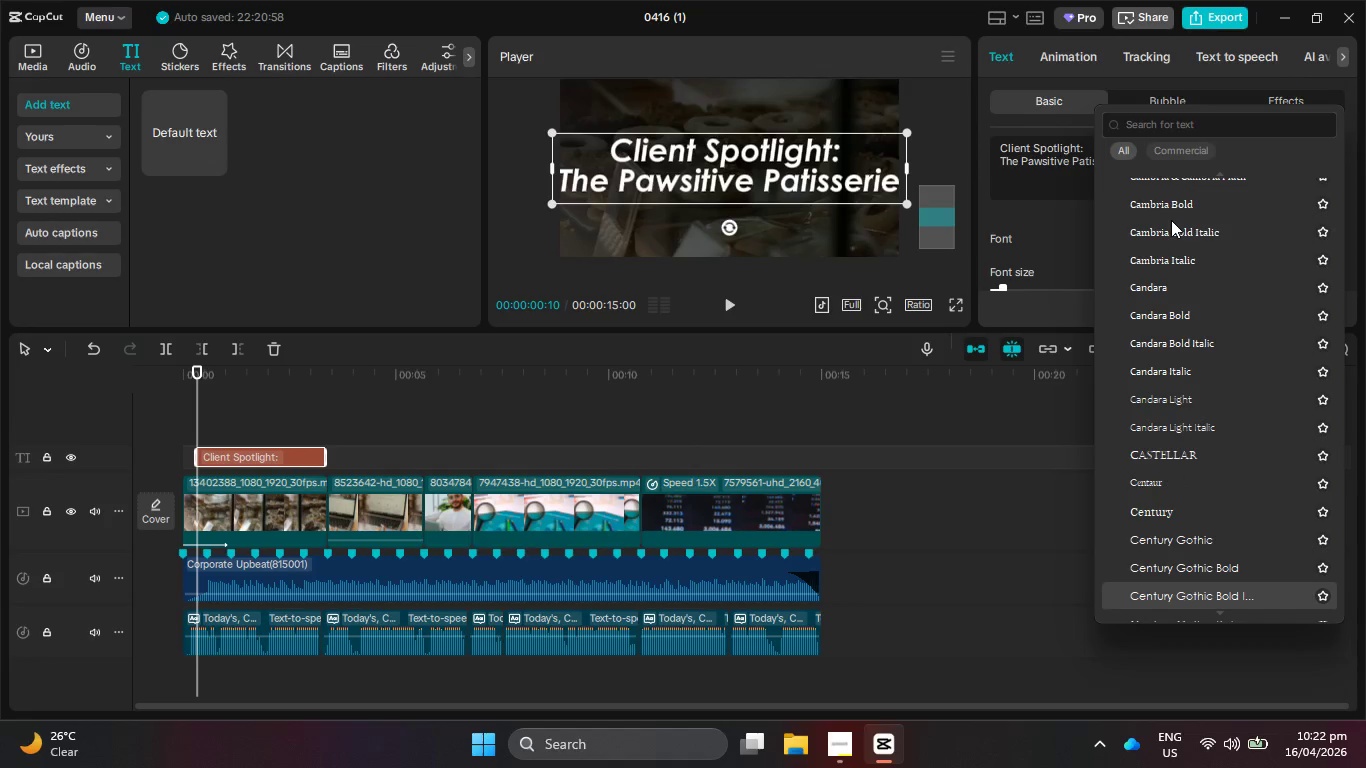 
key(ArrowDown)
 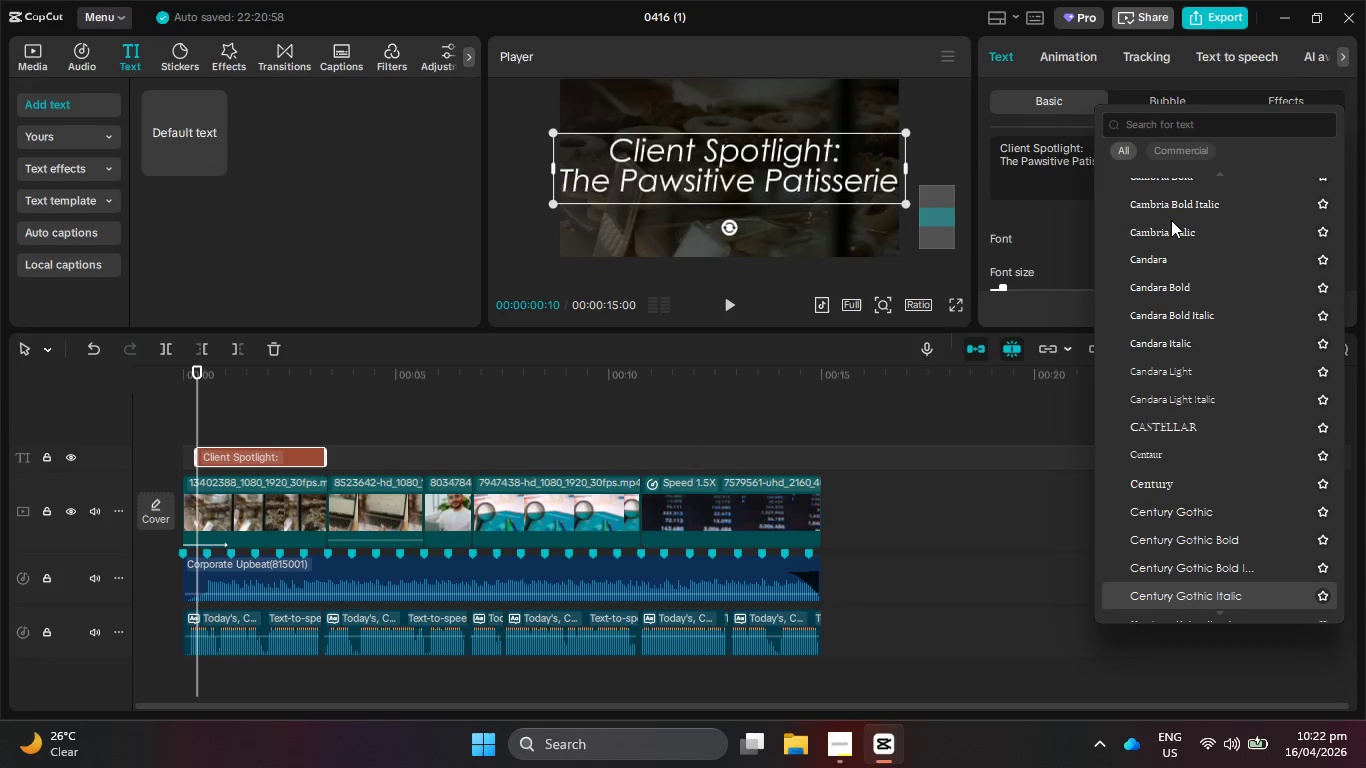 
key(ArrowDown)
 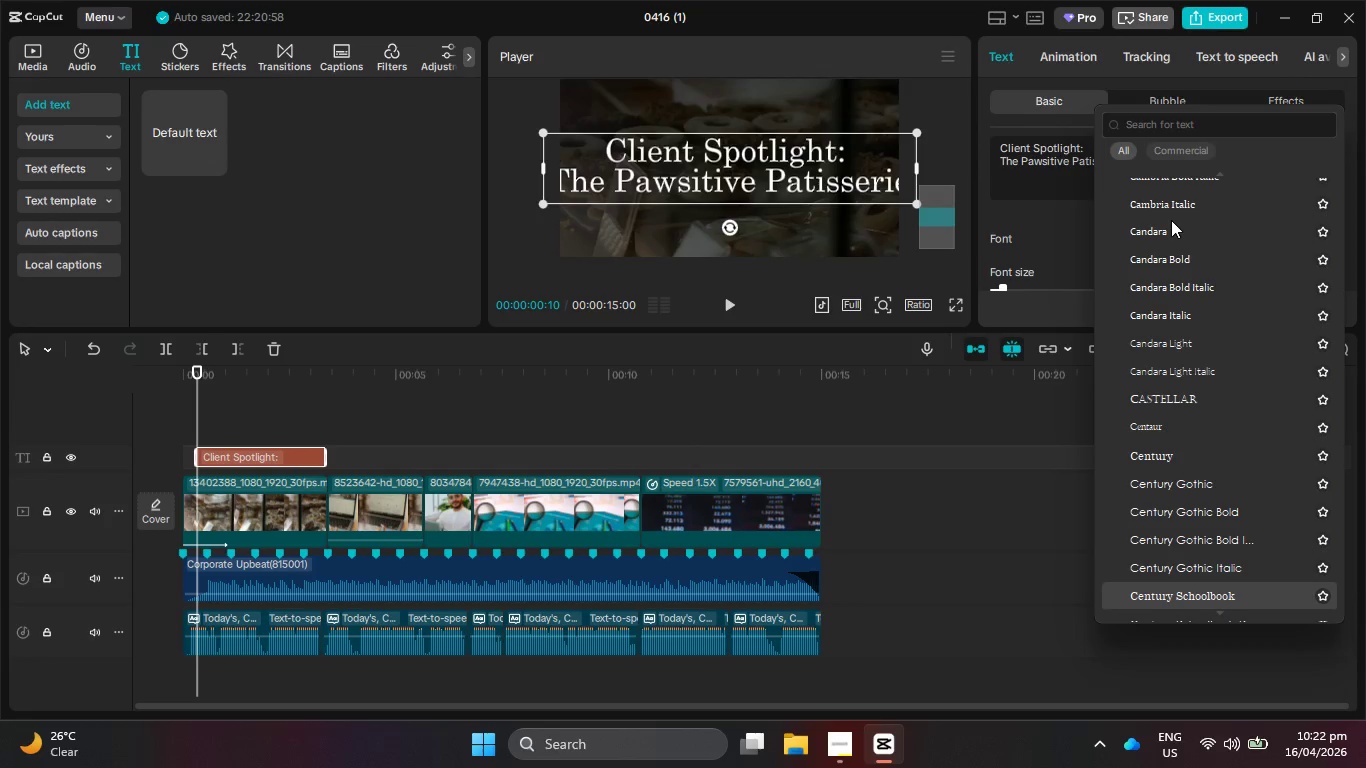 
key(ArrowDown)
 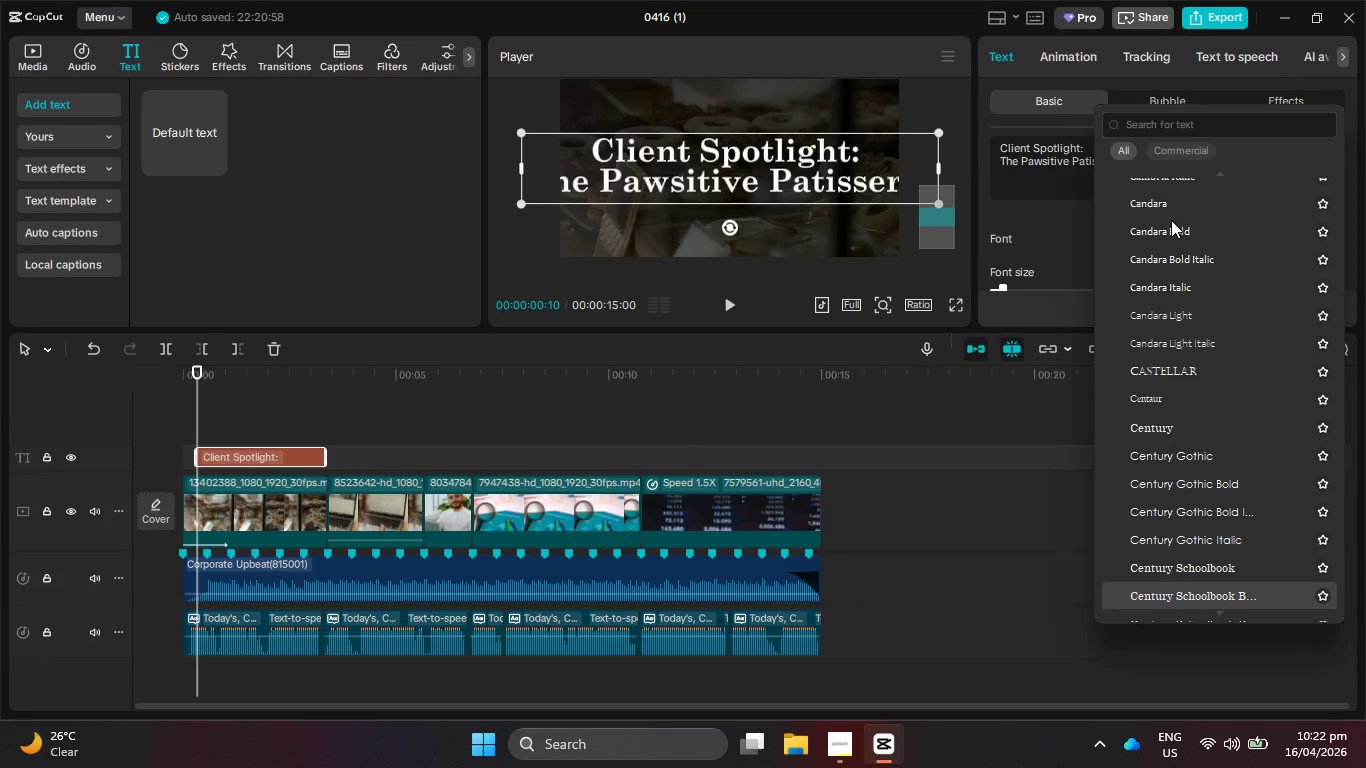 
key(ArrowDown)
 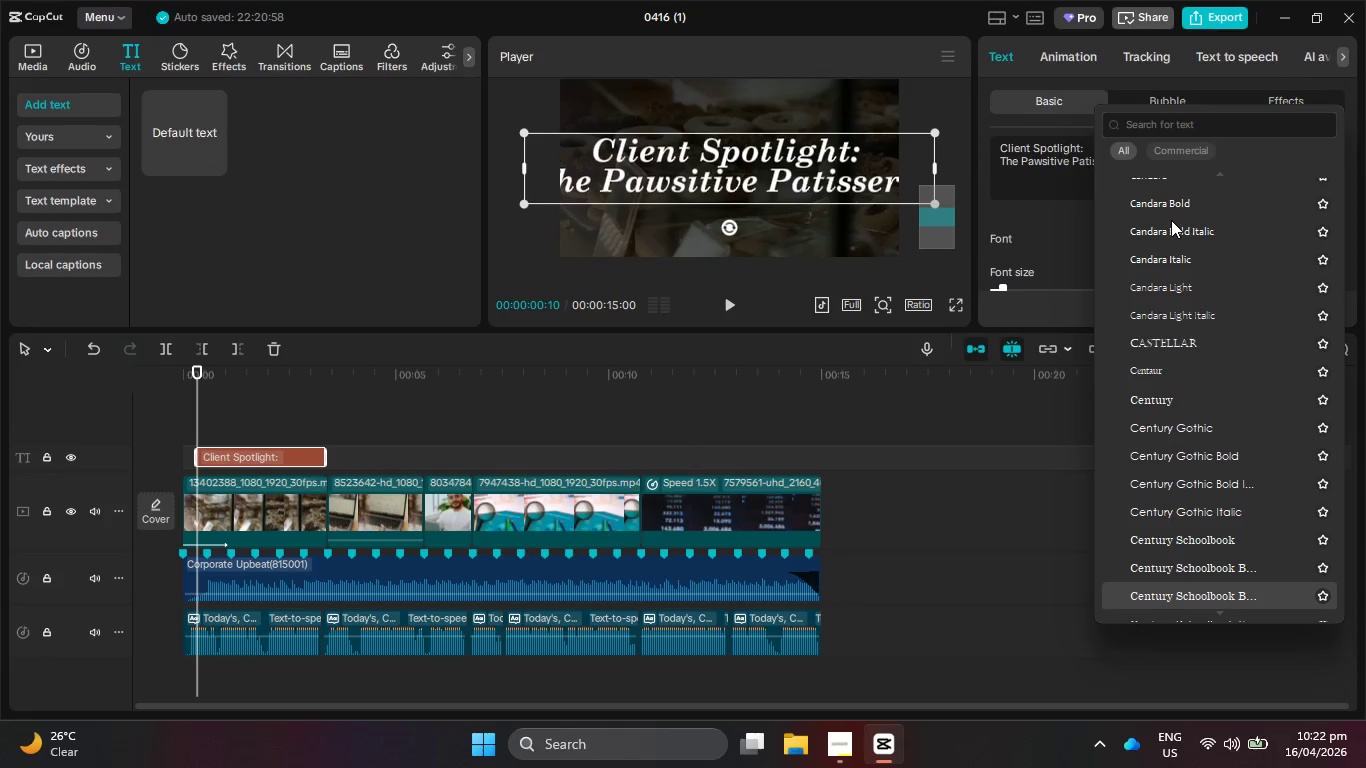 
key(ArrowDown)
 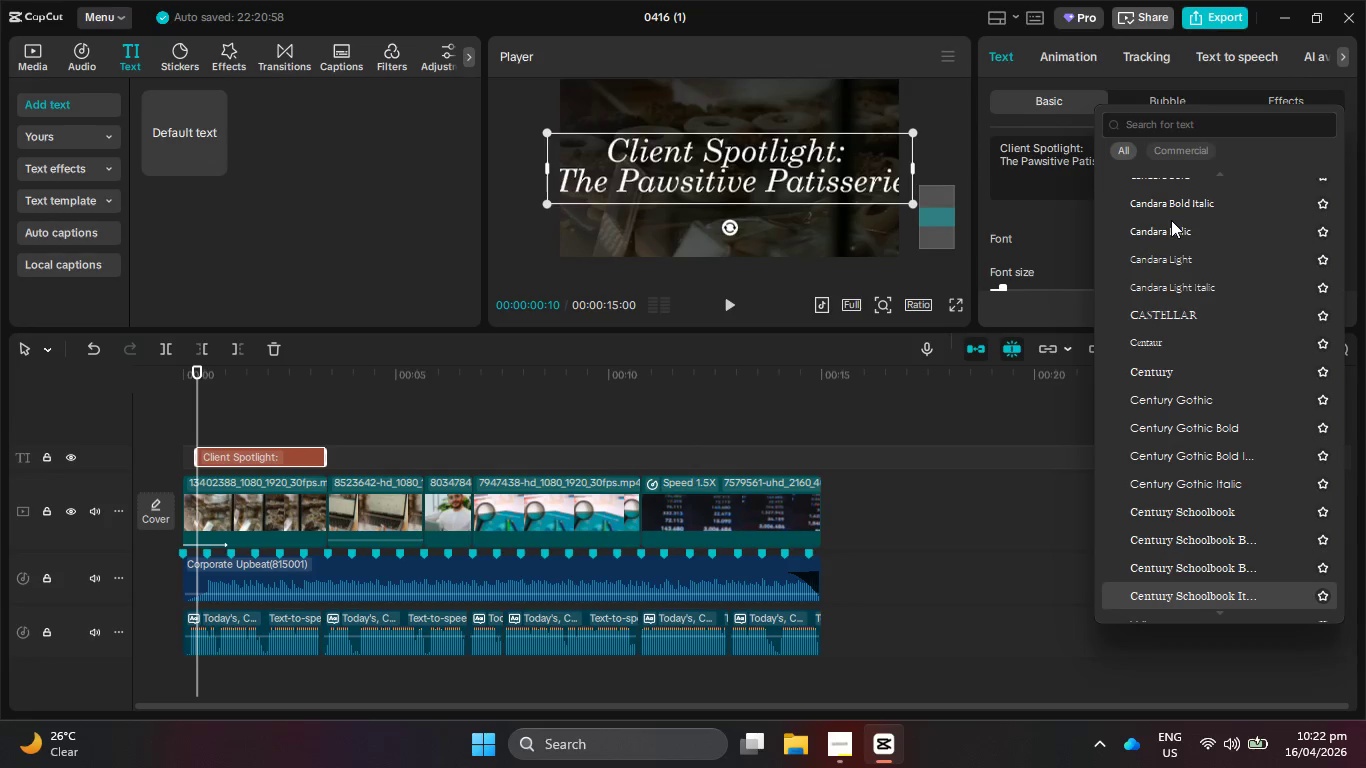 
key(ArrowDown)
 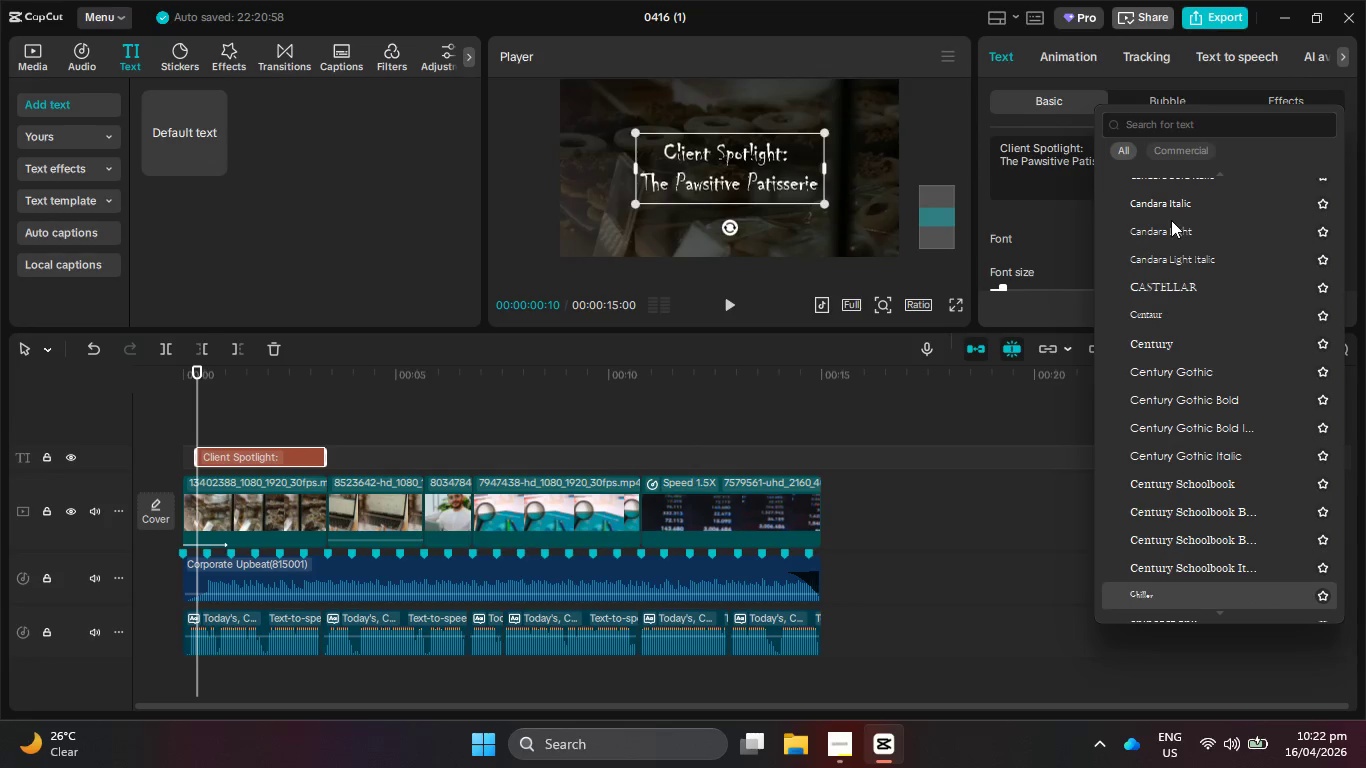 
key(ArrowDown)
 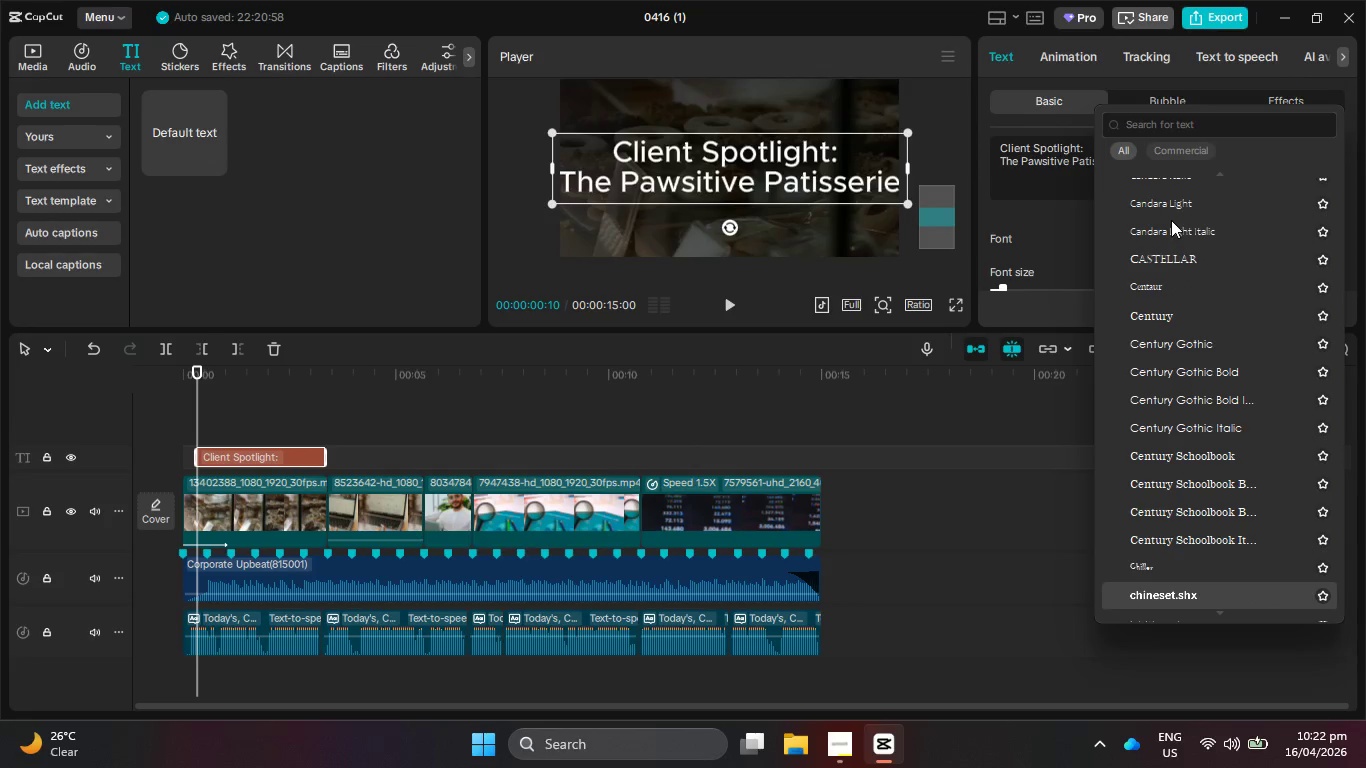 
key(ArrowDown)
 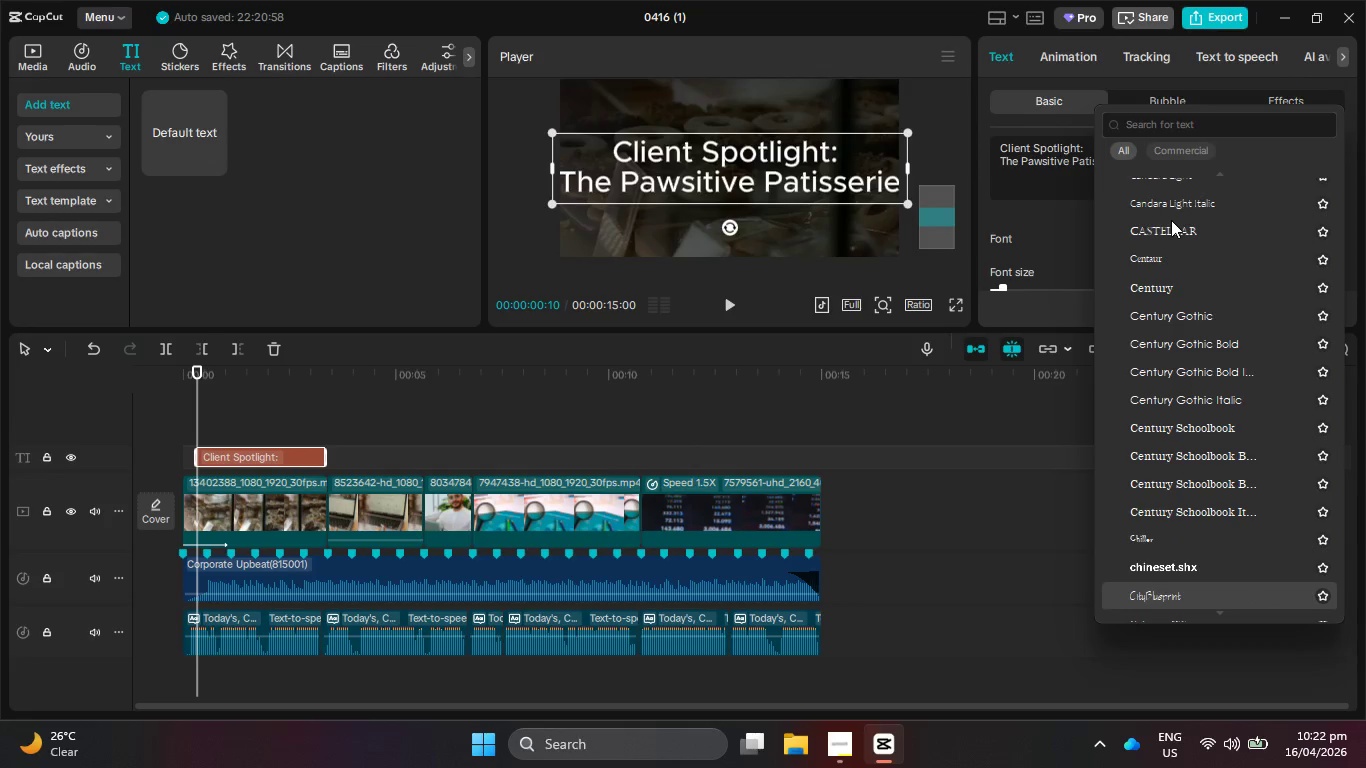 
key(ArrowDown)
 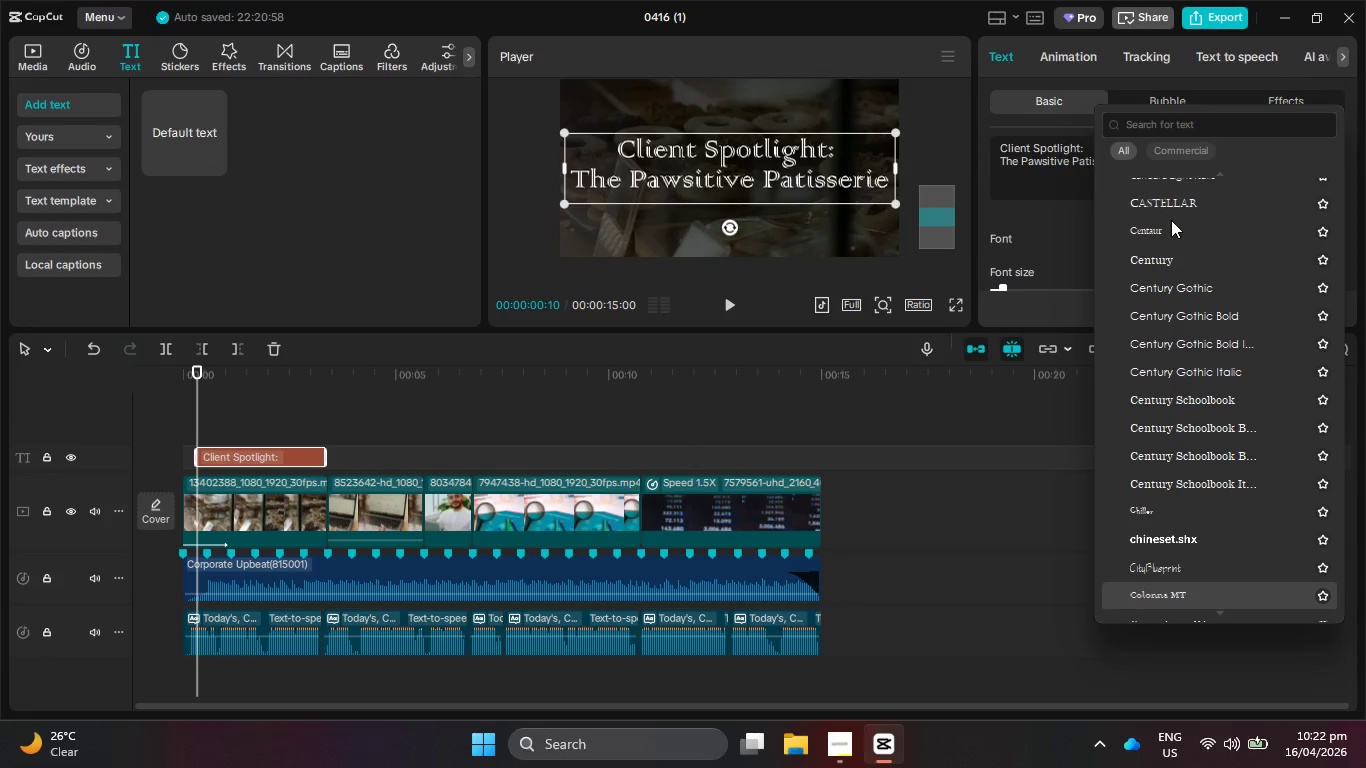 
key(ArrowDown)
 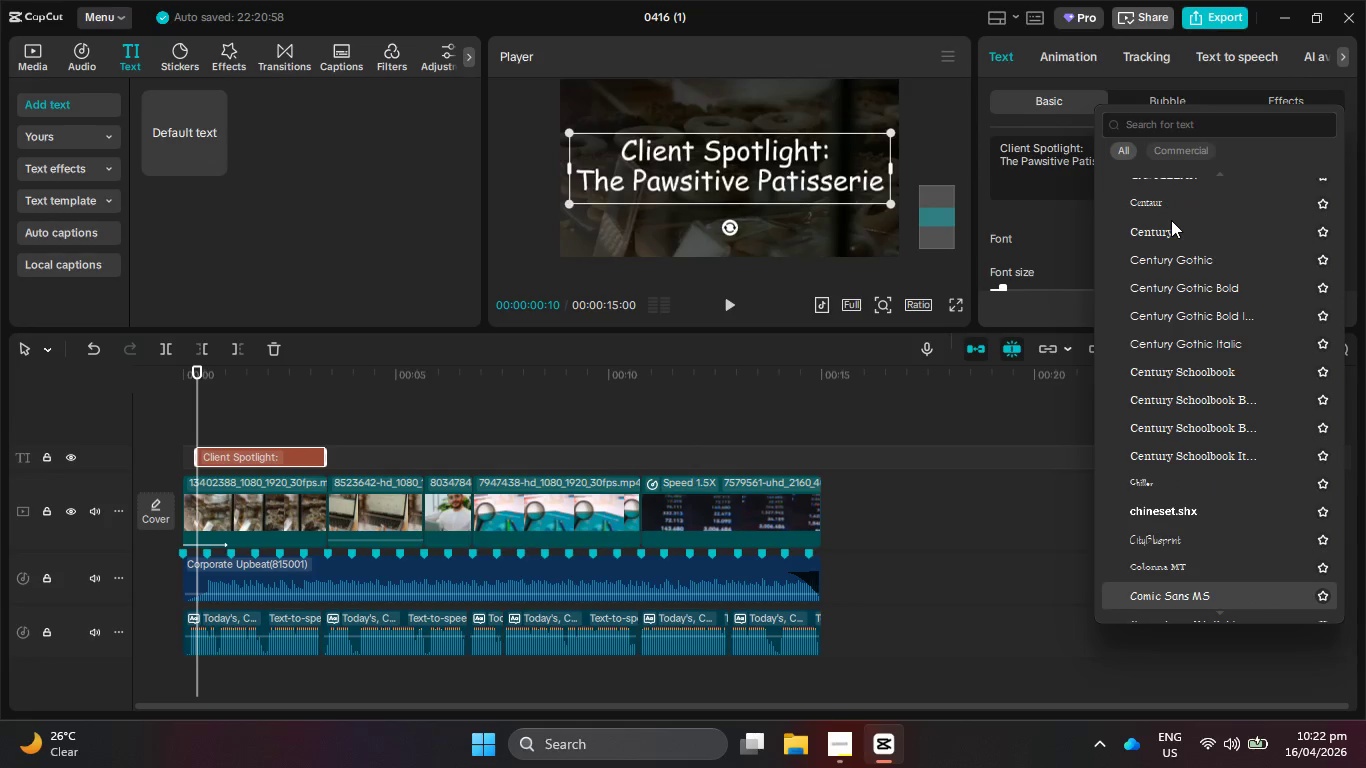 
key(ArrowDown)
 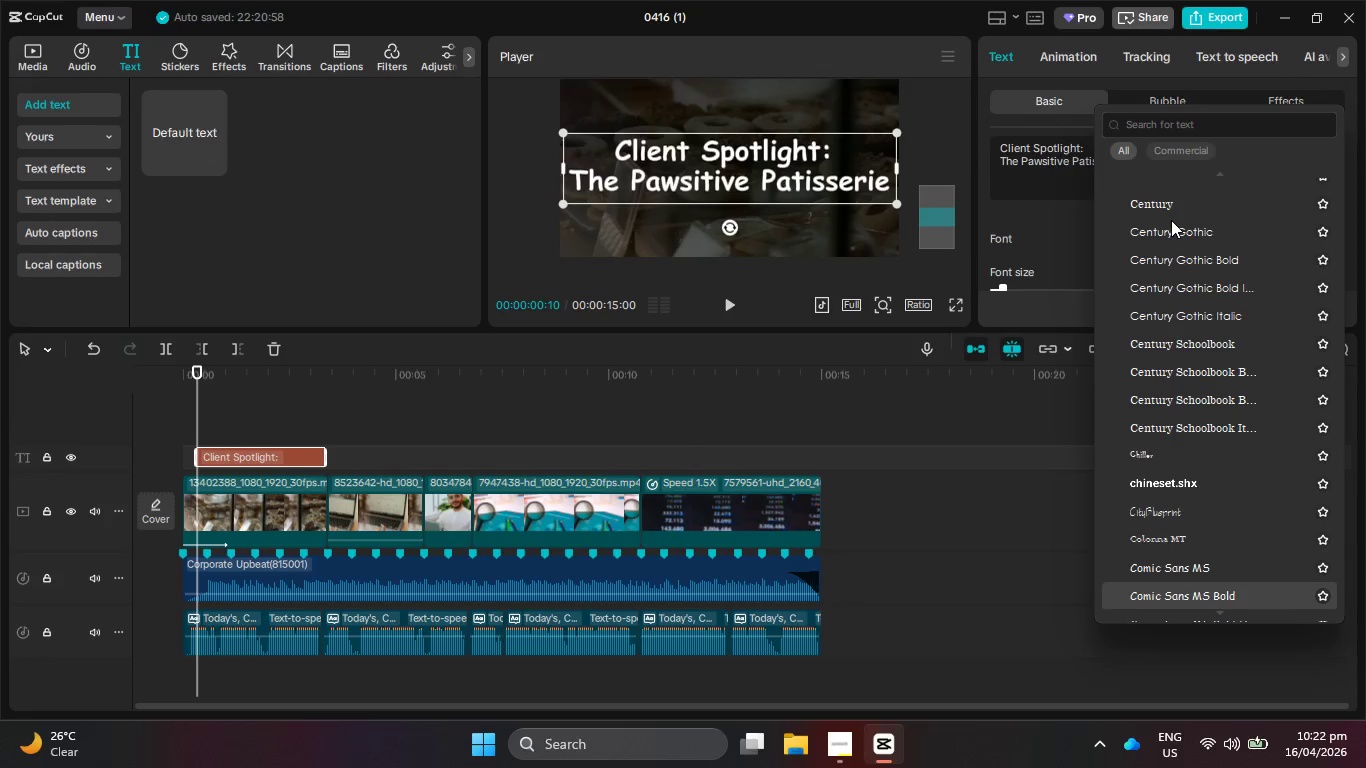 
key(ArrowDown)
 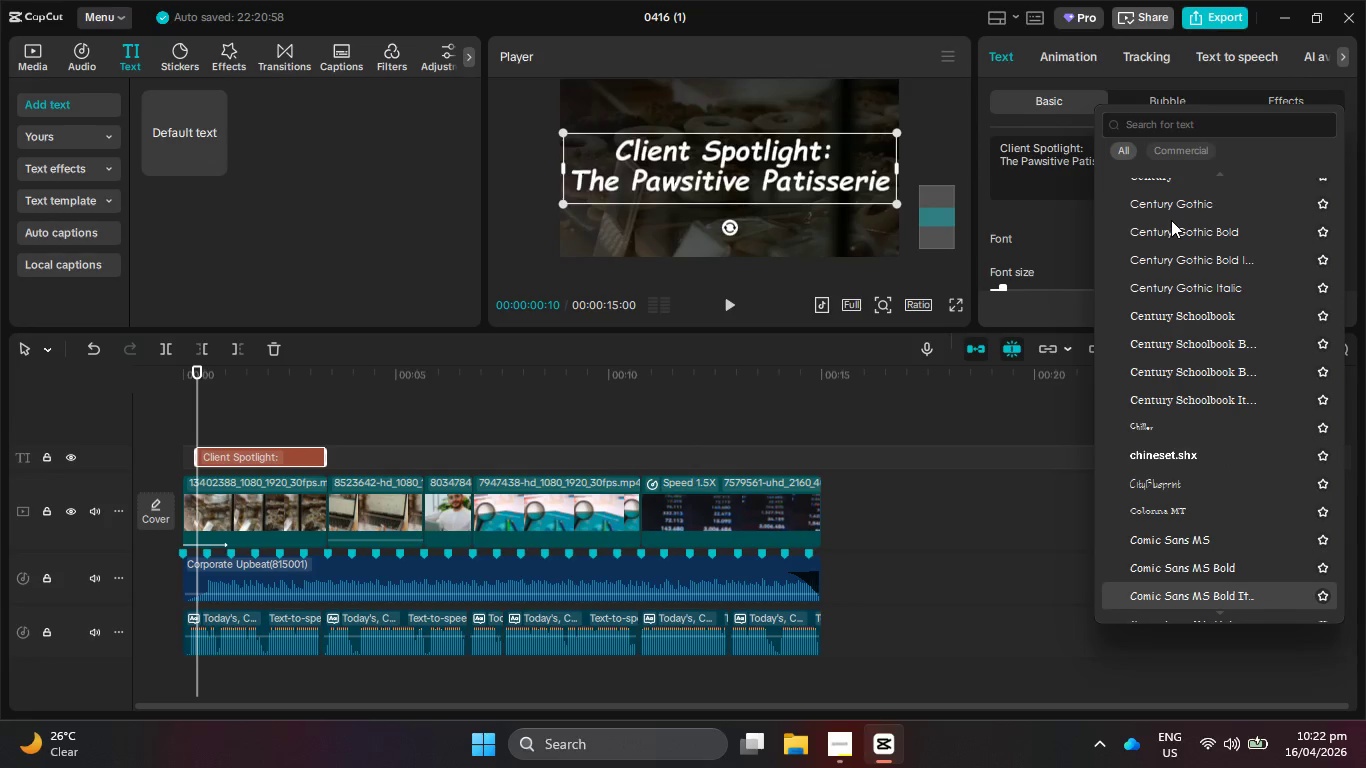 
key(ArrowDown)
 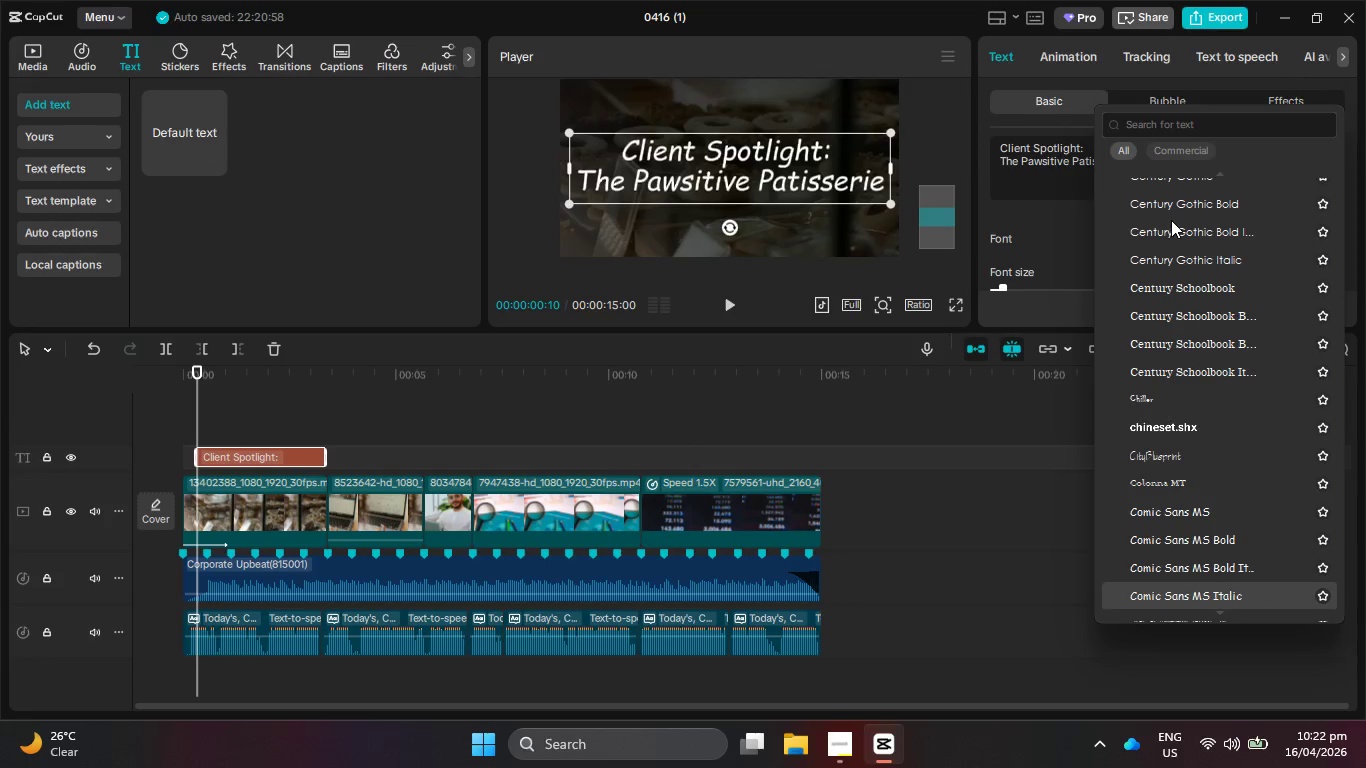 
key(ArrowDown)
 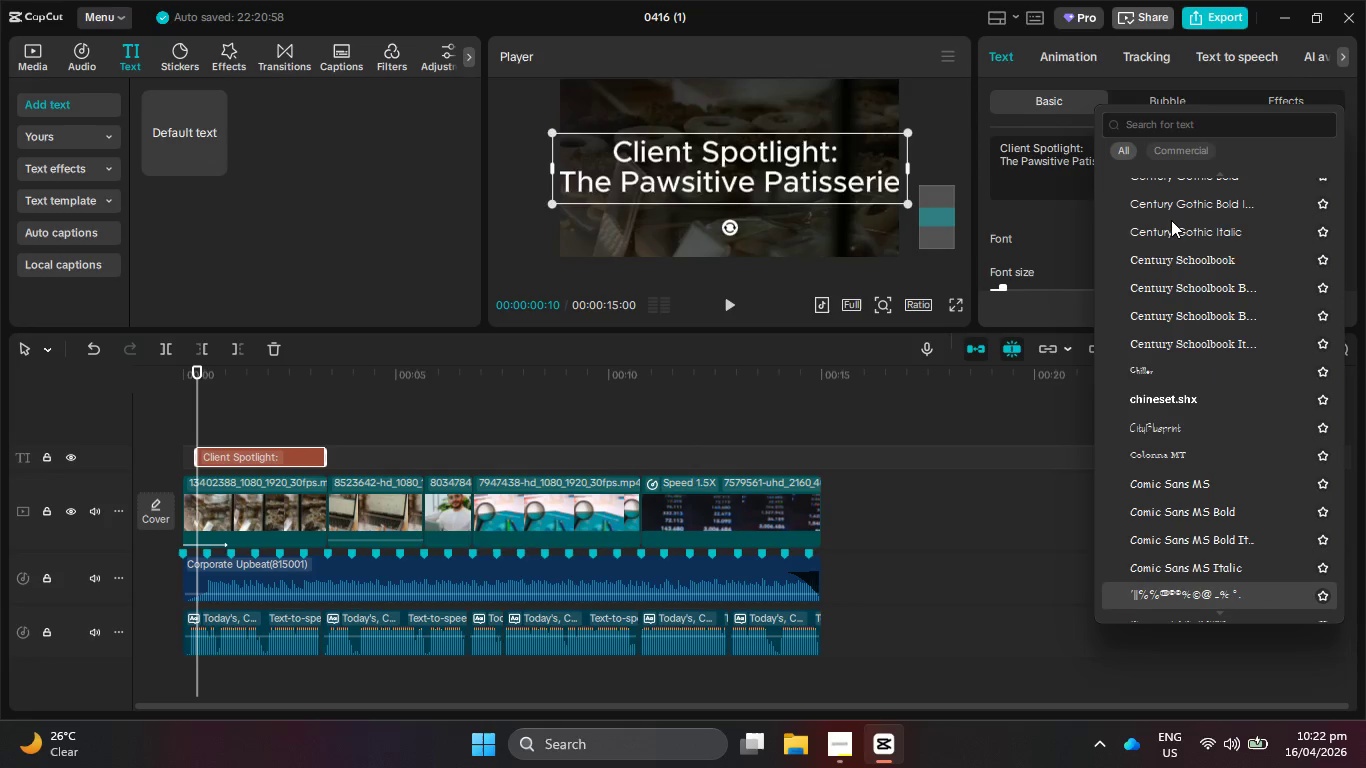 
key(ArrowDown)
 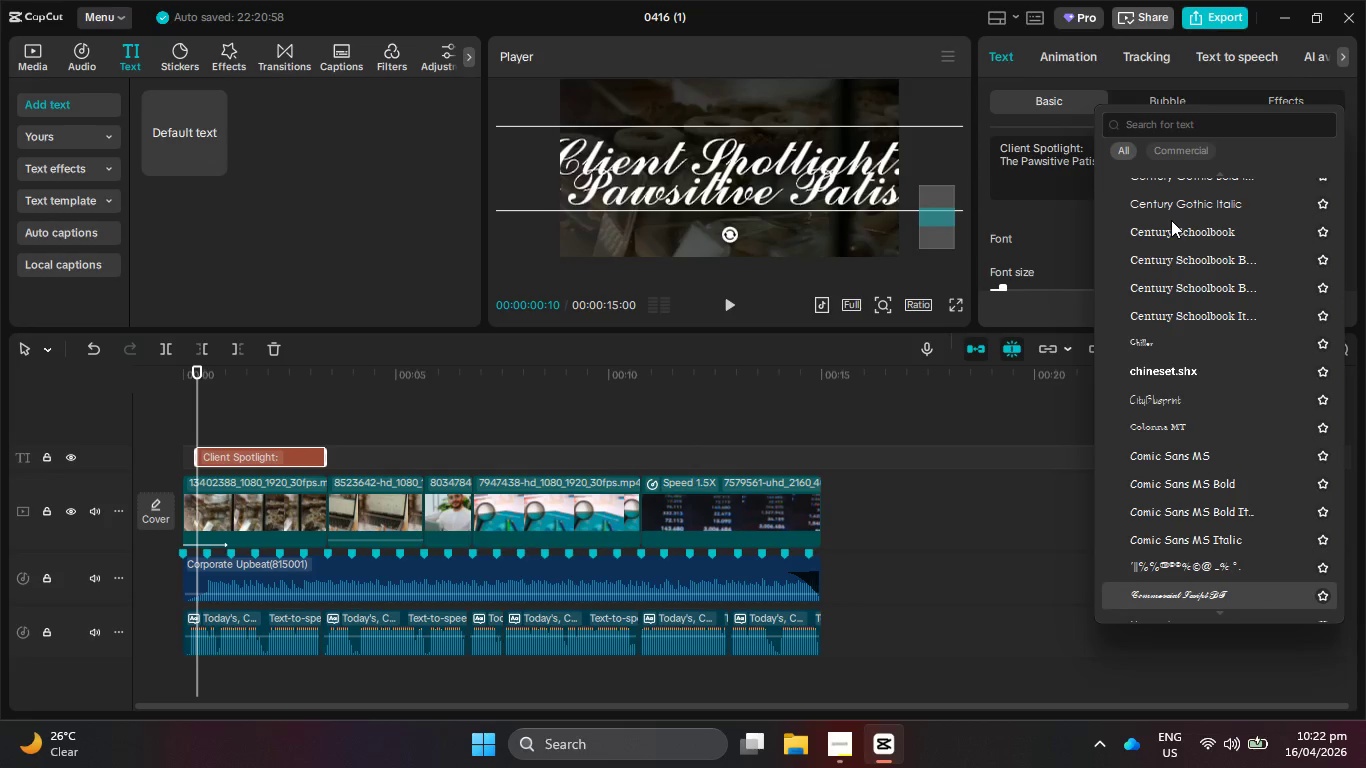 
key(ArrowDown)
 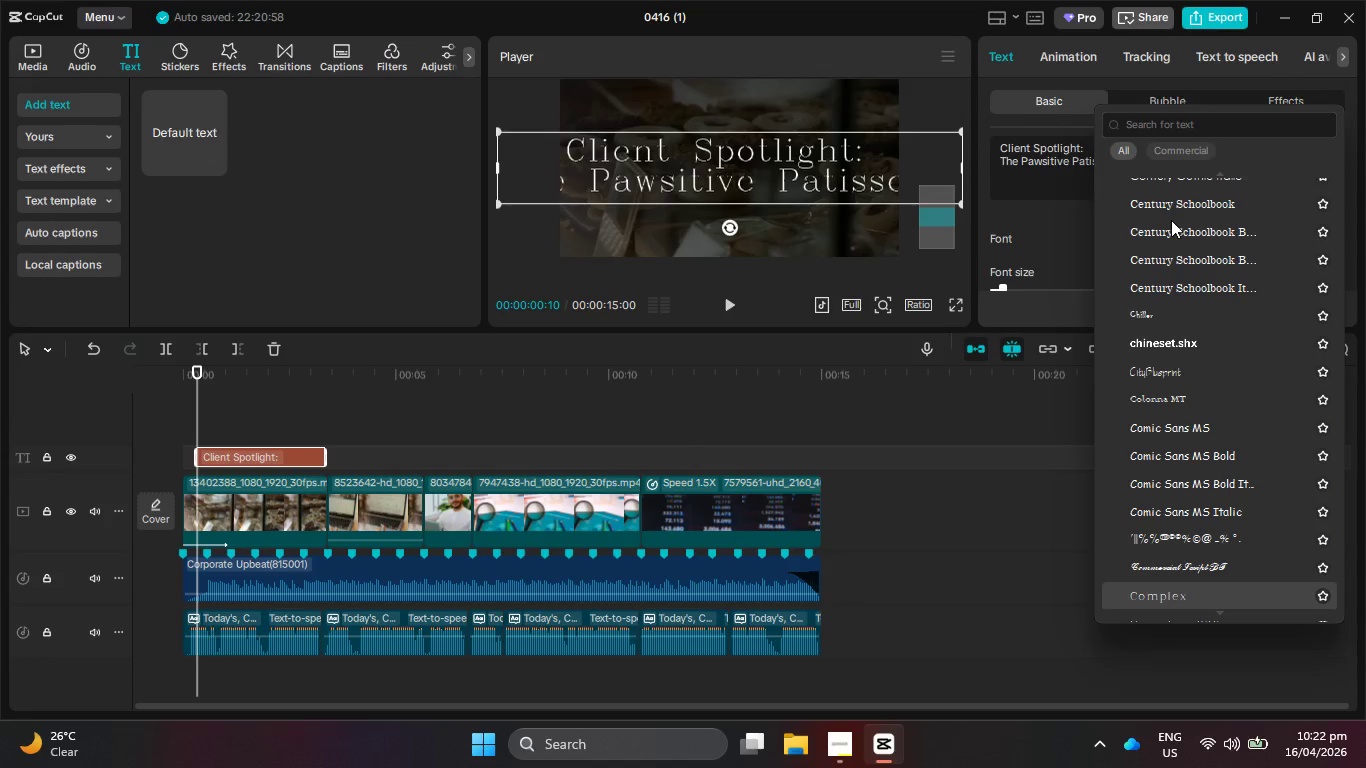 
key(ArrowDown)
 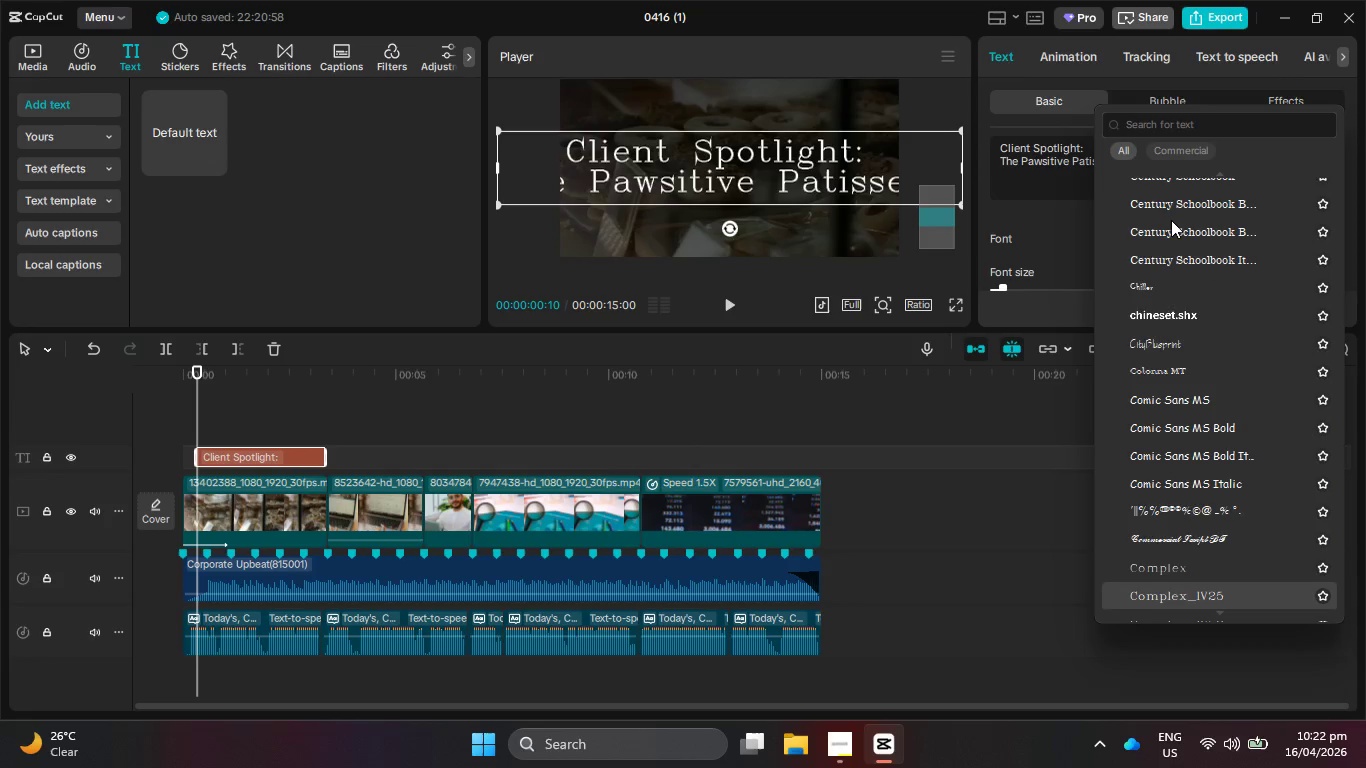 
key(ArrowDown)
 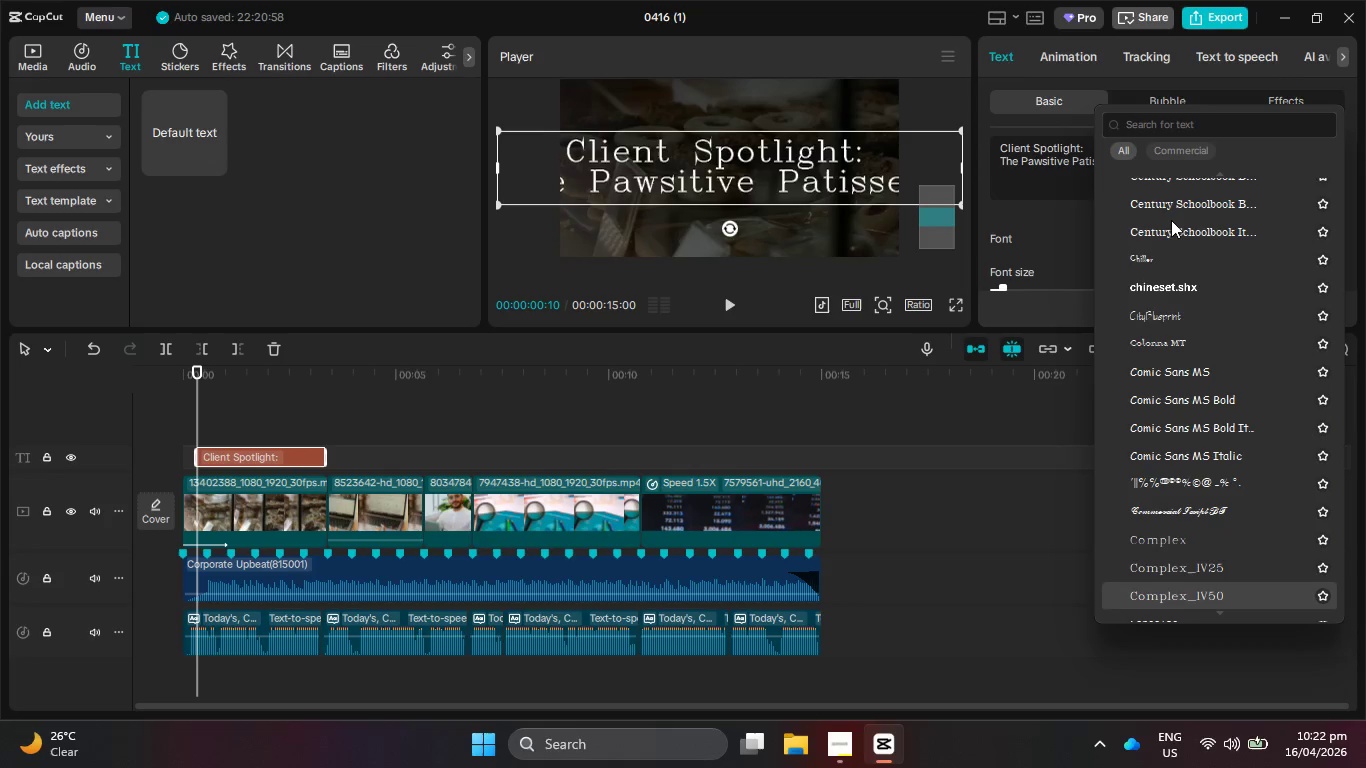 
key(ArrowDown)
 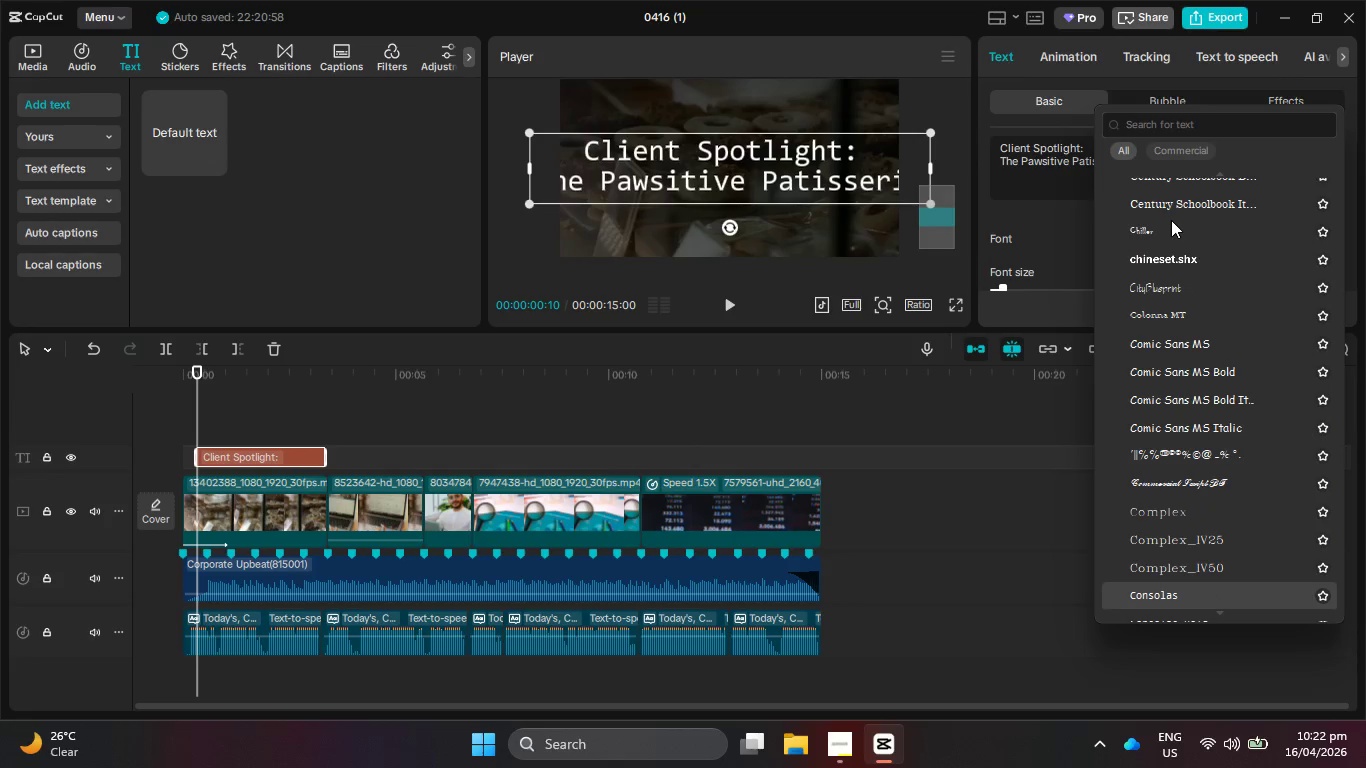 
key(ArrowDown)
 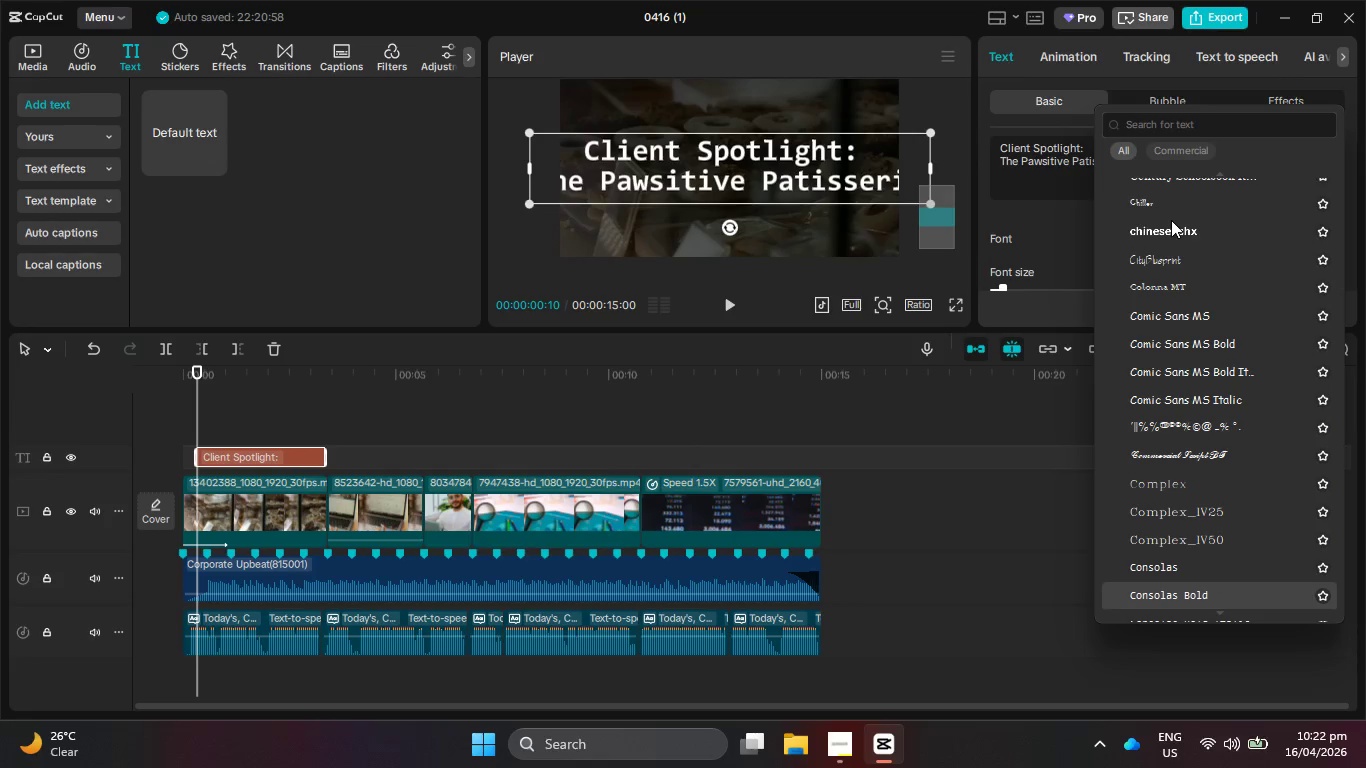 
key(ArrowDown)
 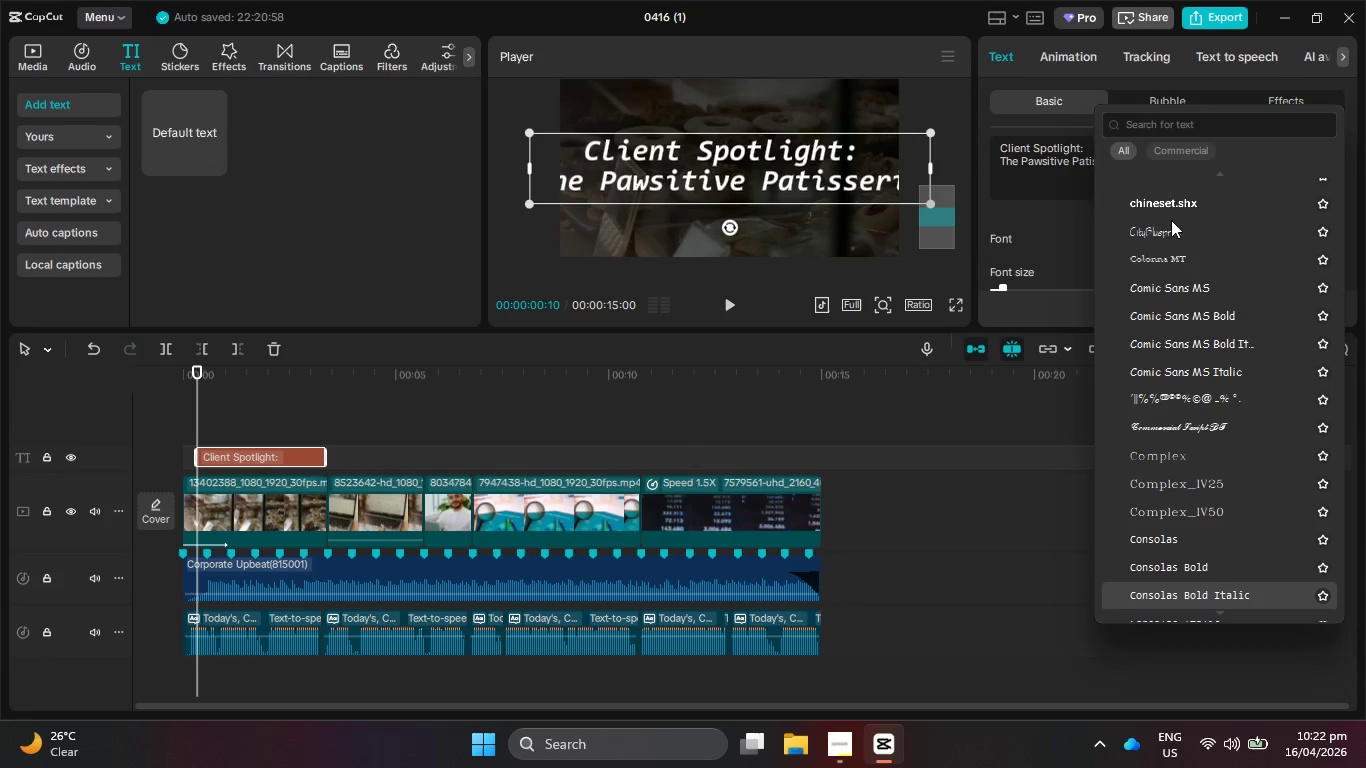 
key(ArrowDown)
 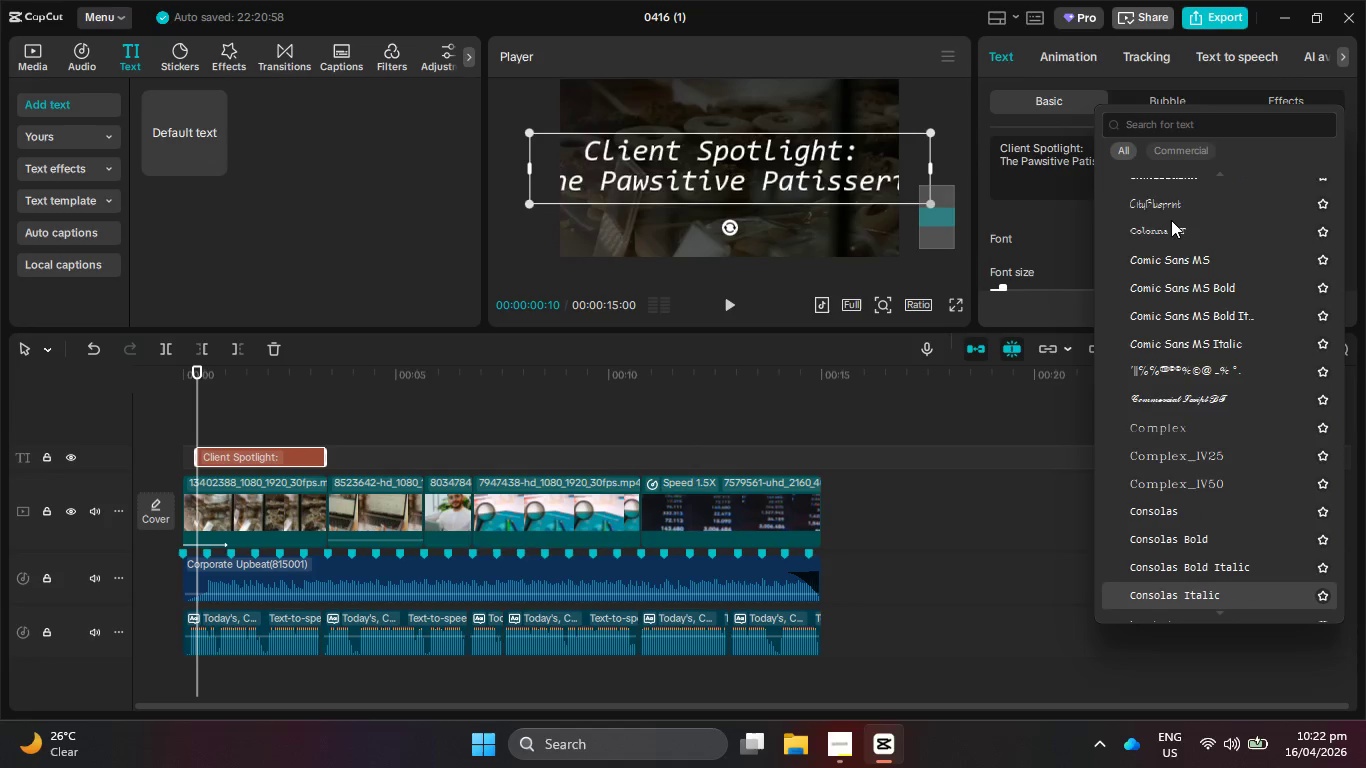 
key(ArrowDown)
 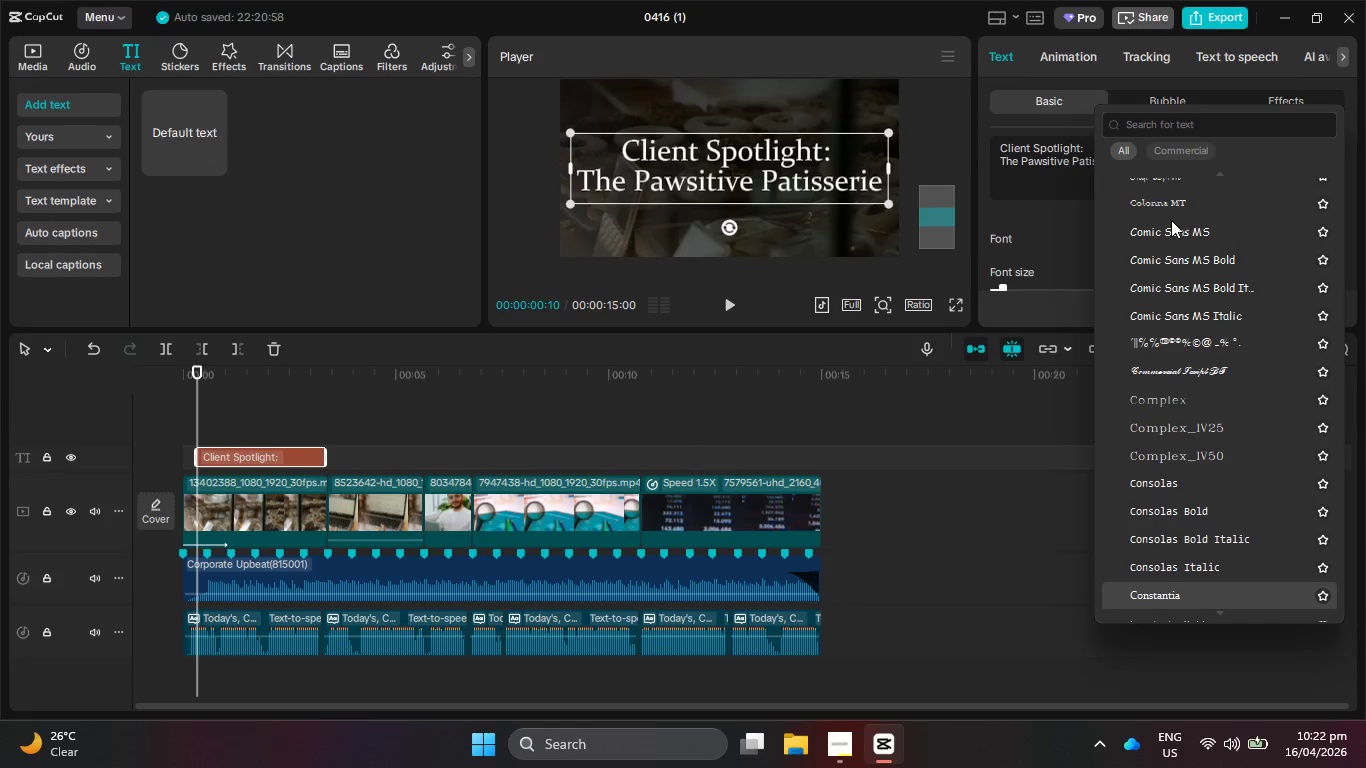 
key(ArrowDown)
 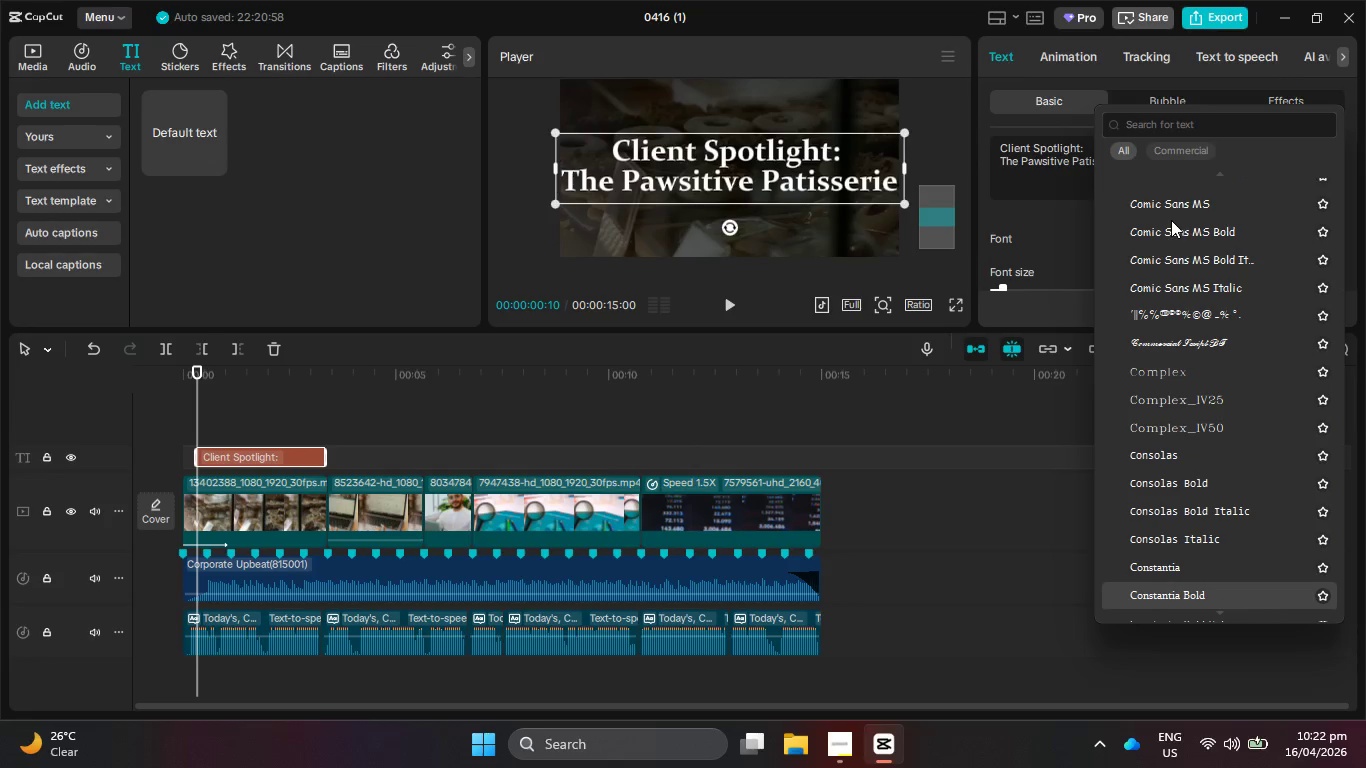 
key(ArrowDown)
 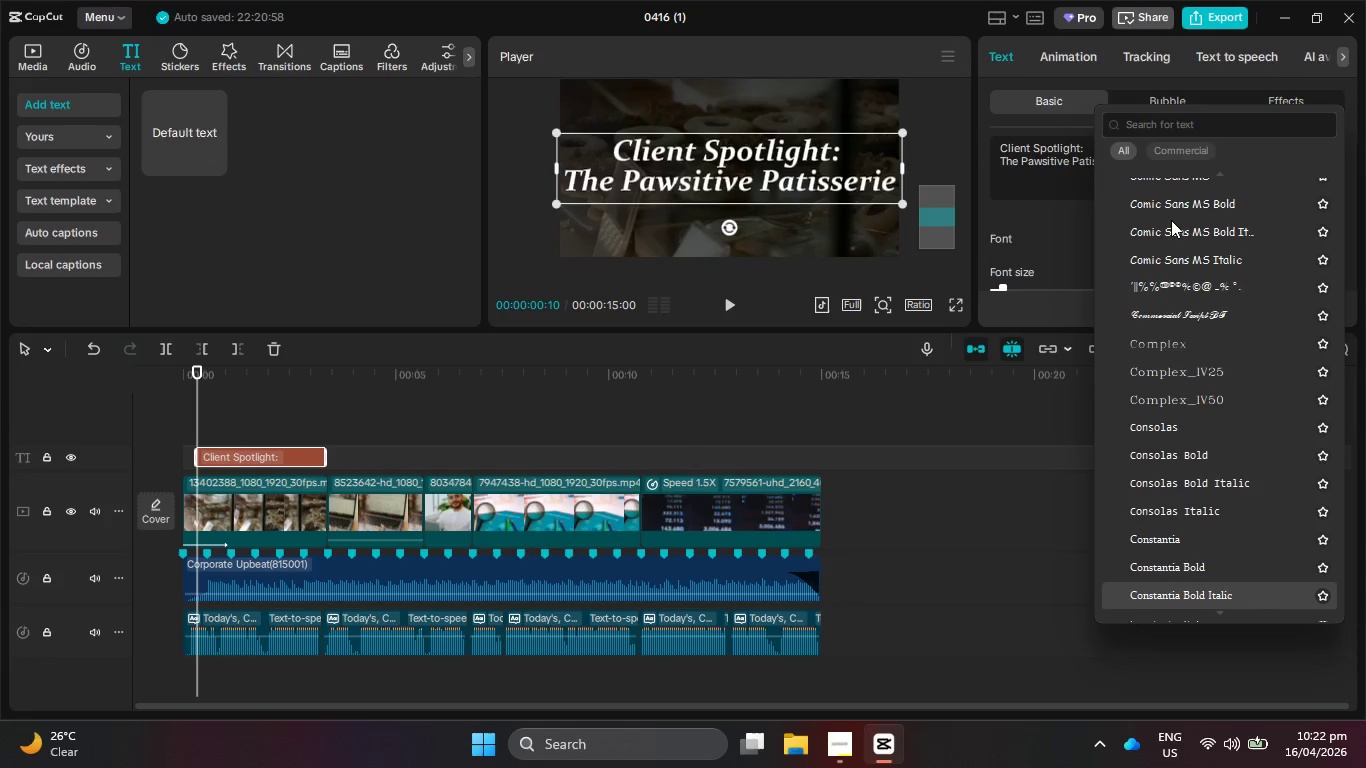 
key(ArrowDown)
 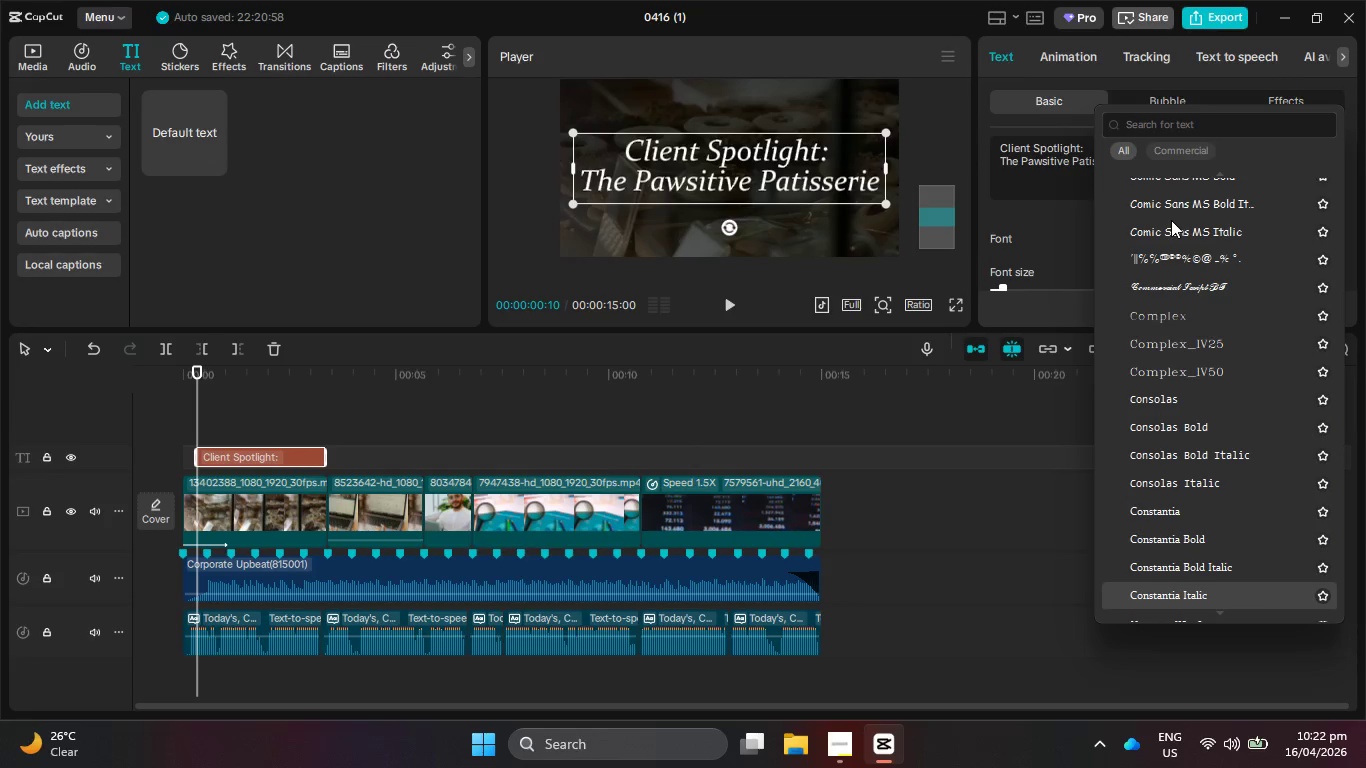 
key(ArrowDown)
 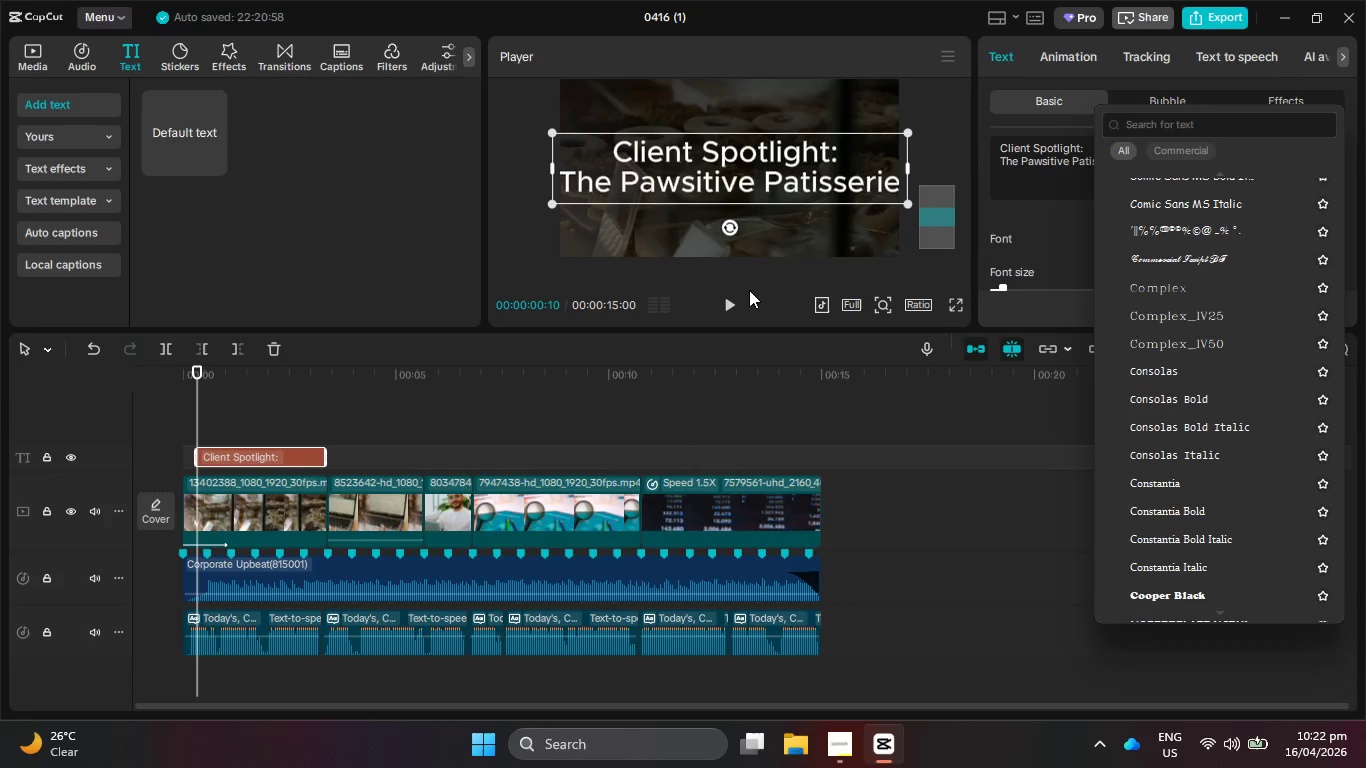 
key(ArrowDown)
 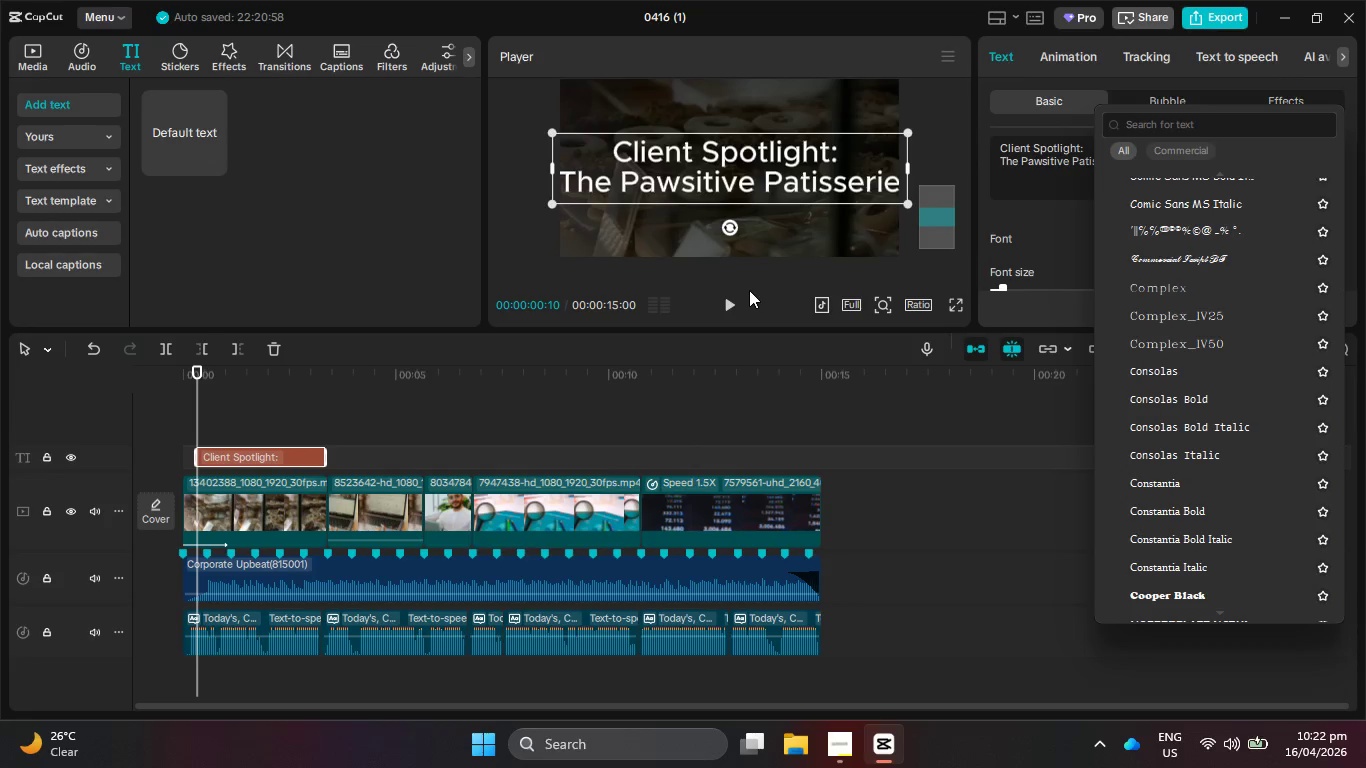 
key(ArrowDown)
 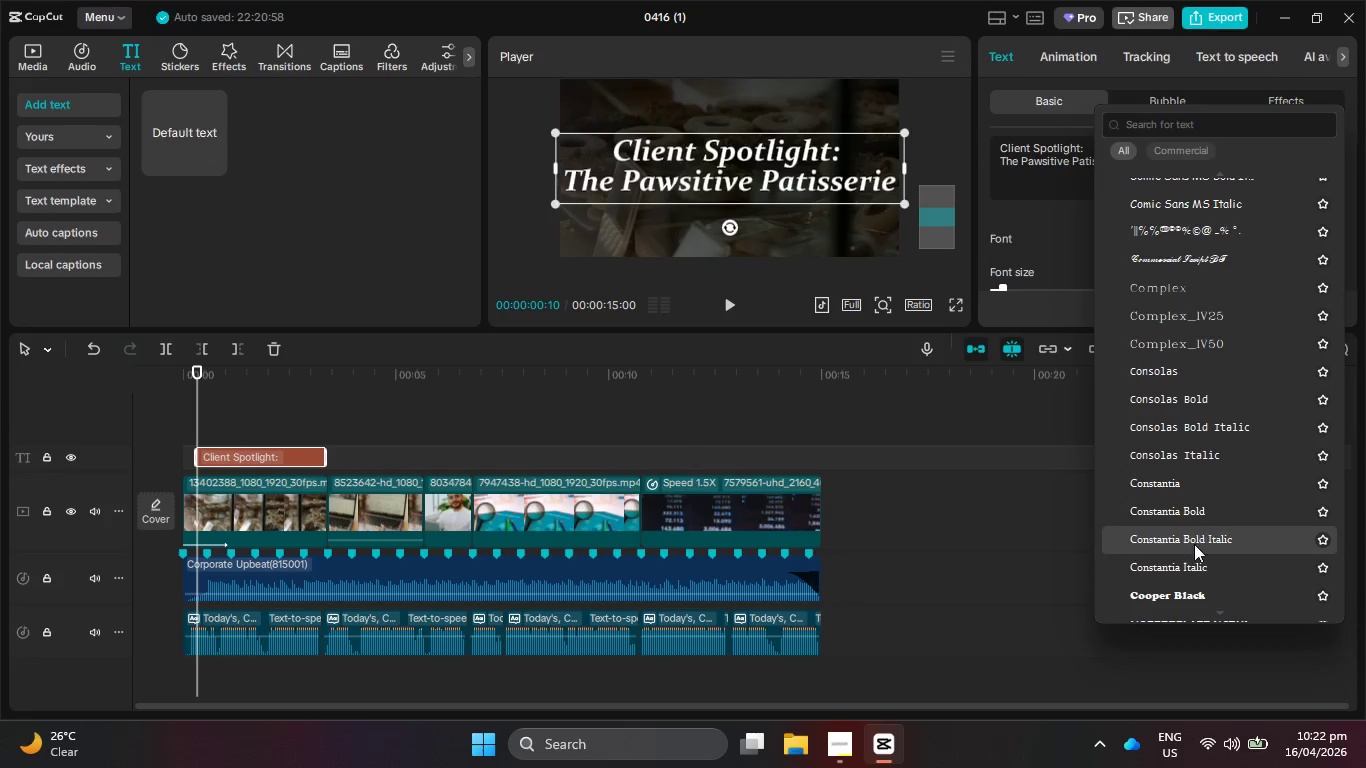 
scroll: coordinate [1179, 533], scroll_direction: down, amount: 25.0
 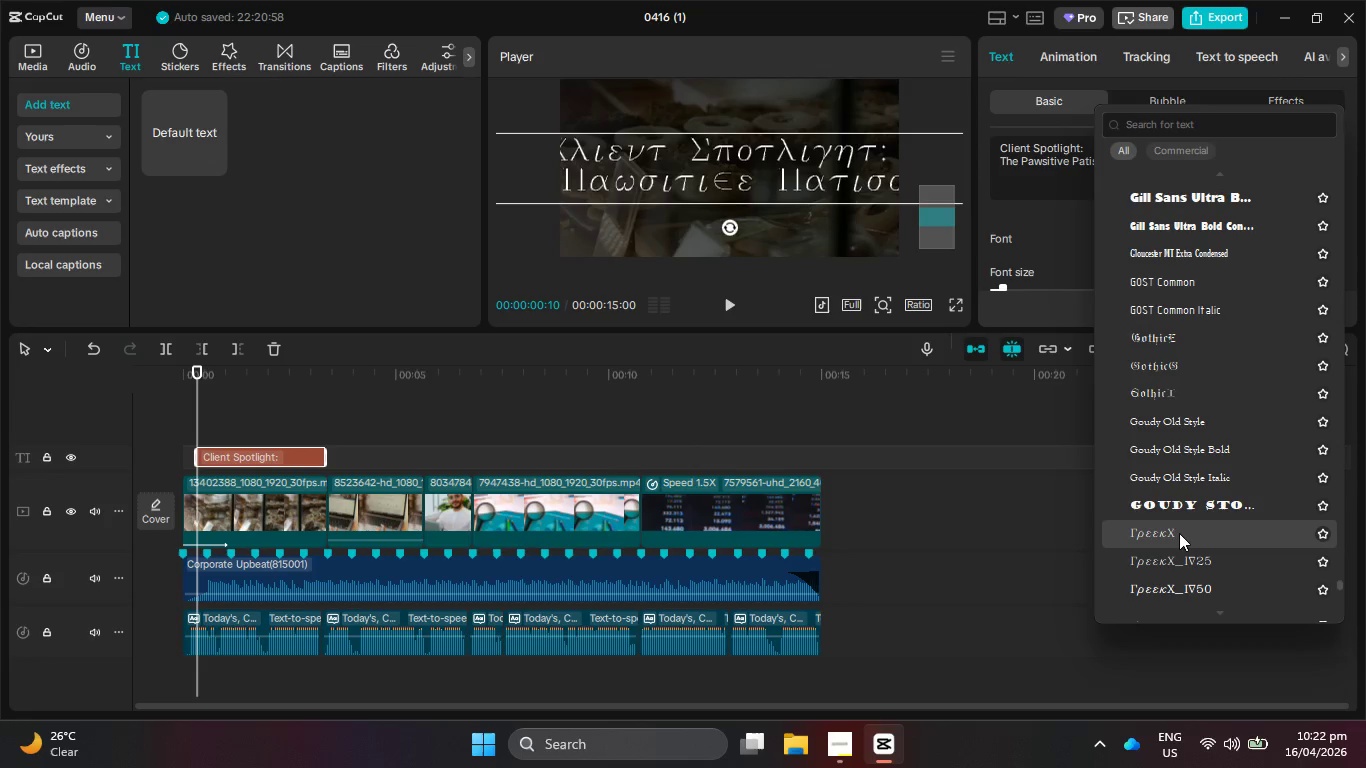 
key(ArrowDown)
 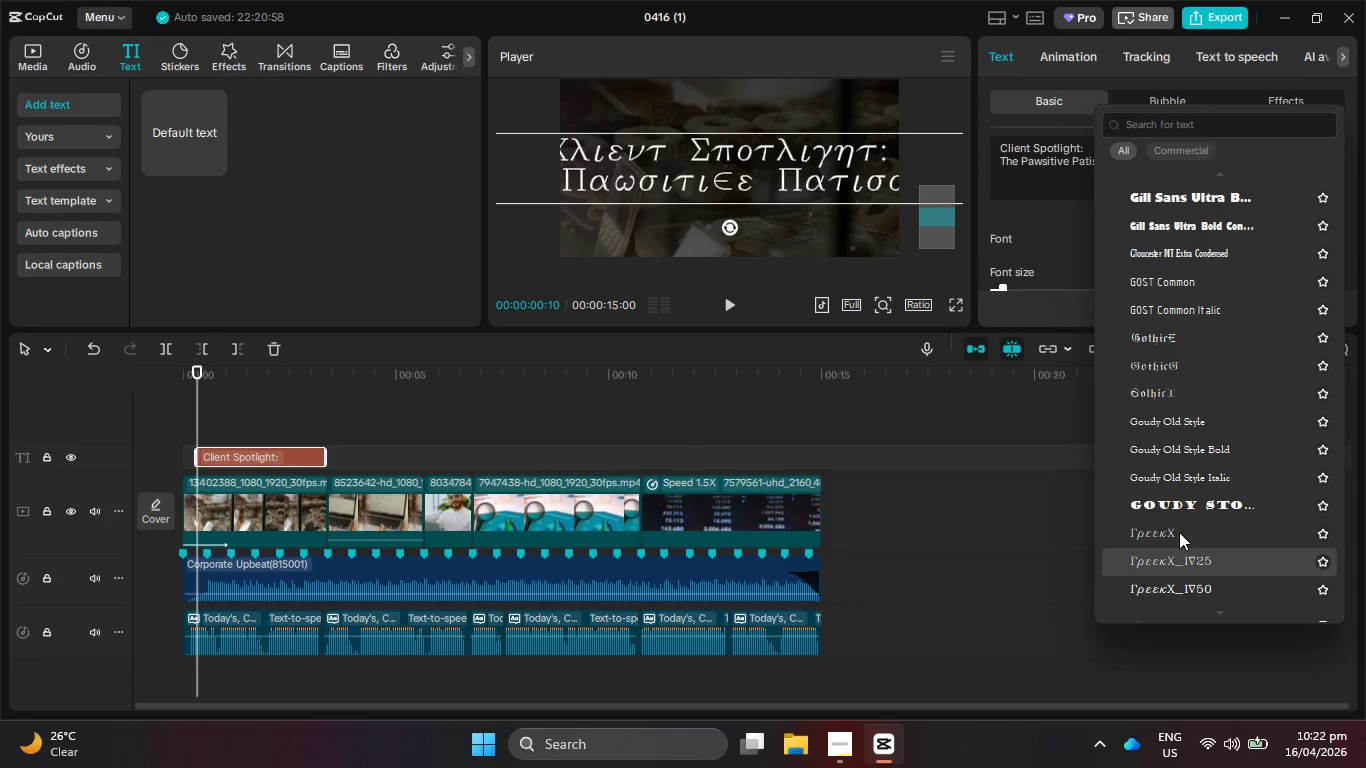 
key(ArrowDown)
 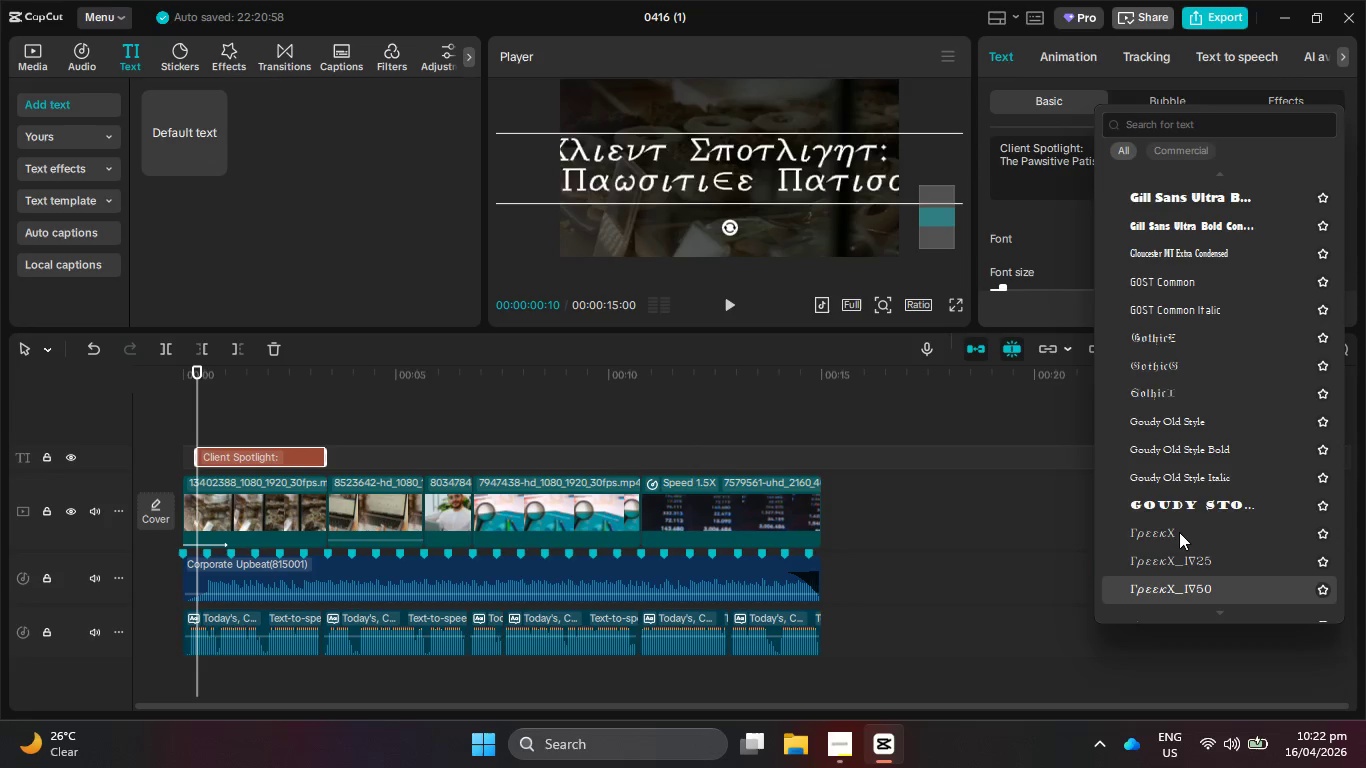 
key(ArrowDown)
 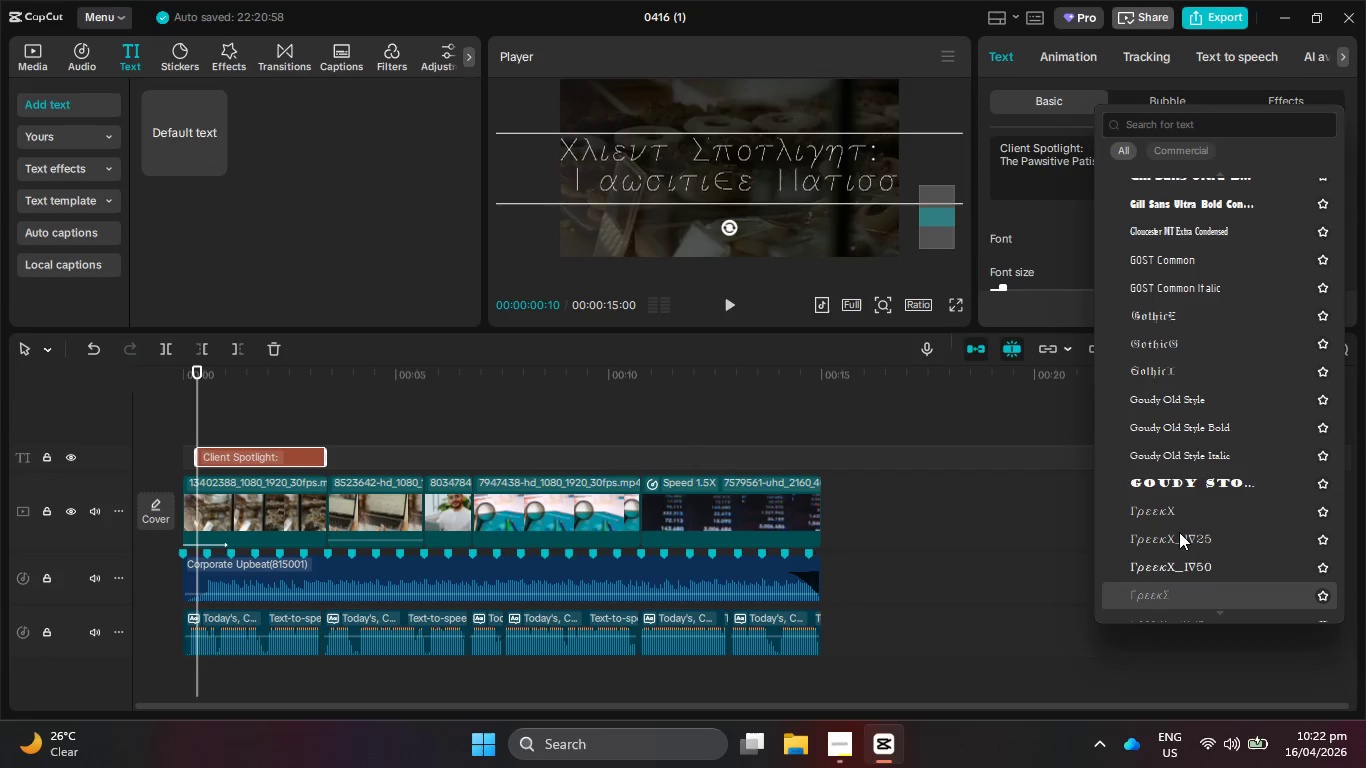 
key(ArrowDown)
 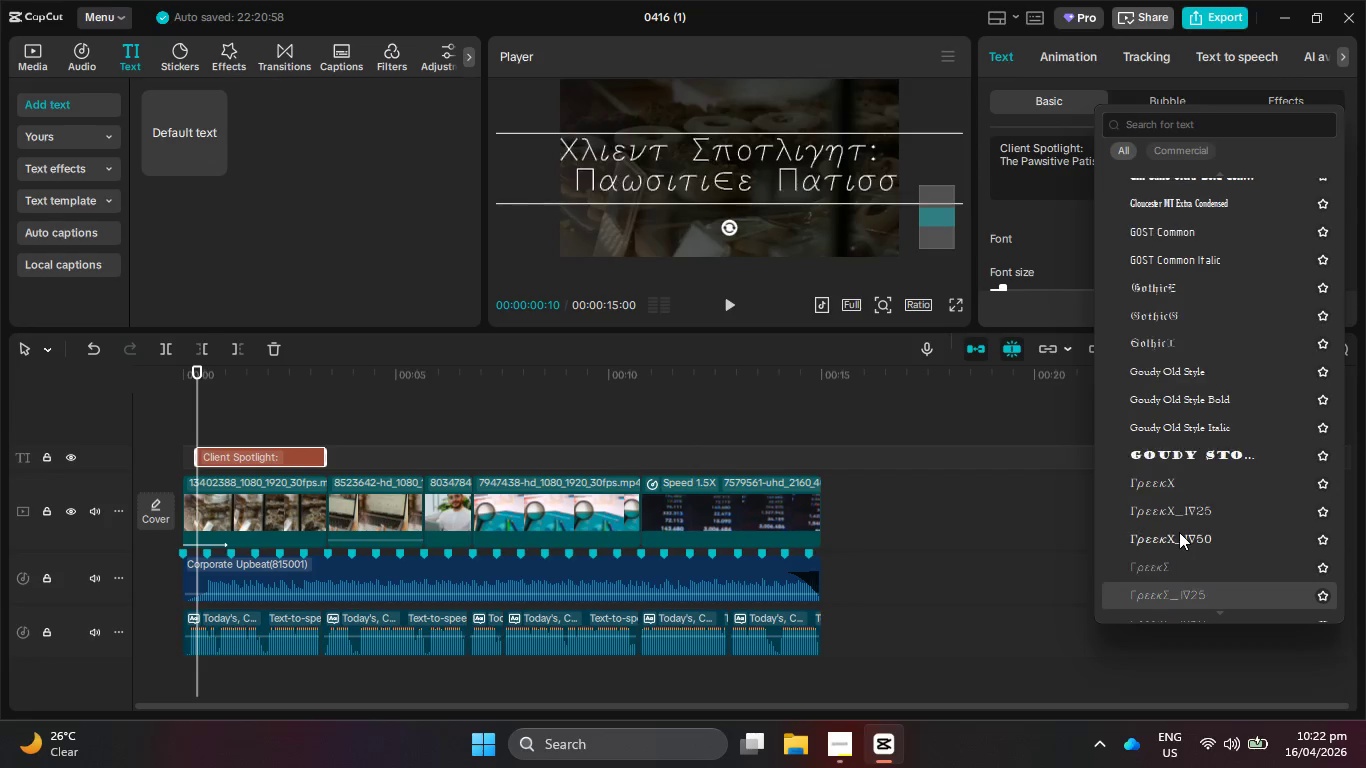 
key(ArrowDown)
 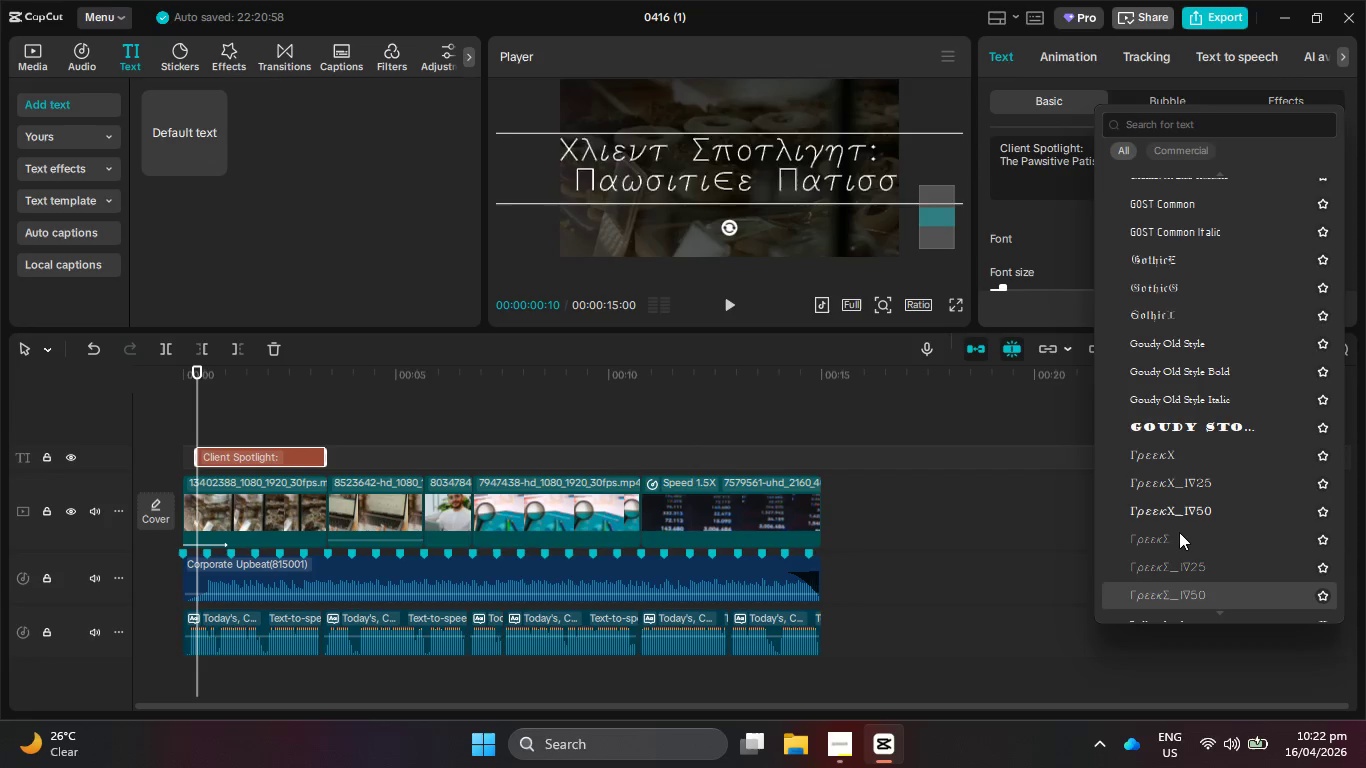 
key(ArrowDown)
 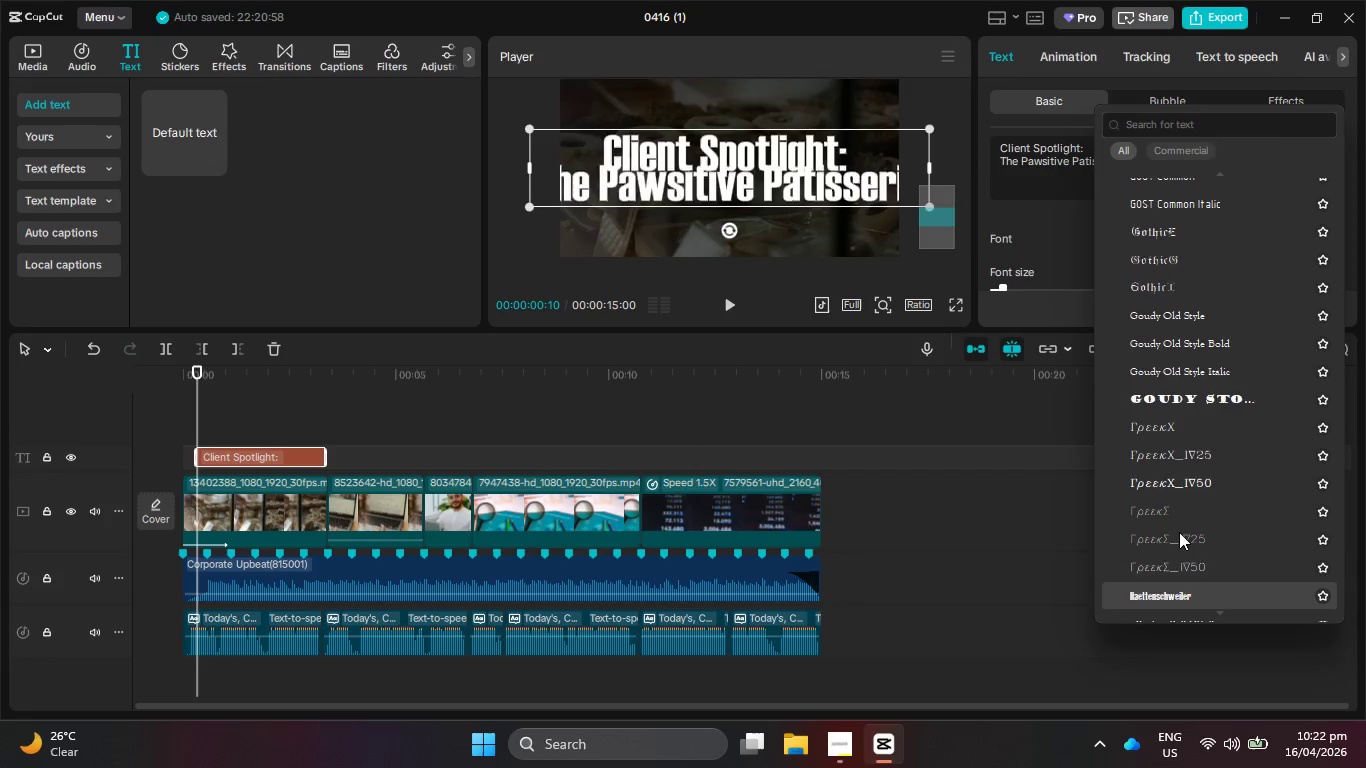 
key(ArrowDown)
 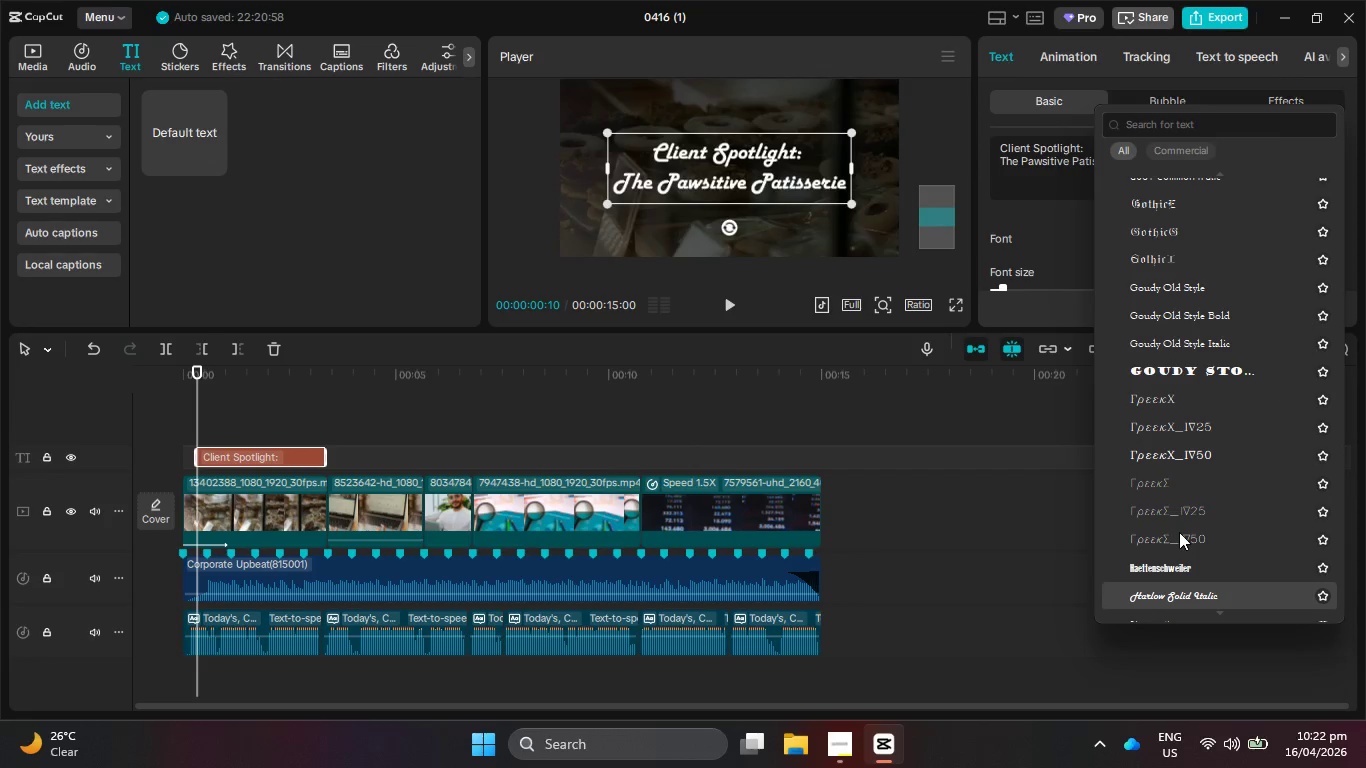 
key(ArrowDown)
 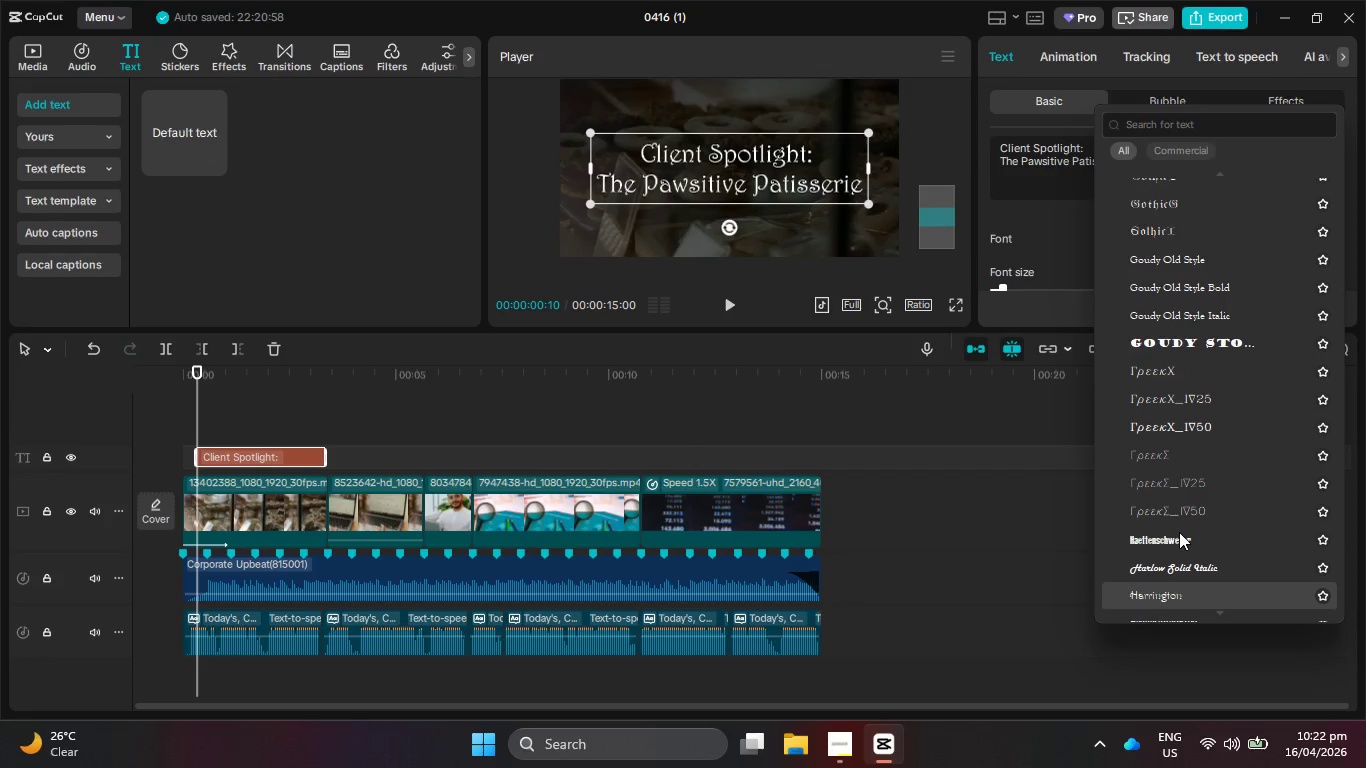 
key(ArrowDown)
 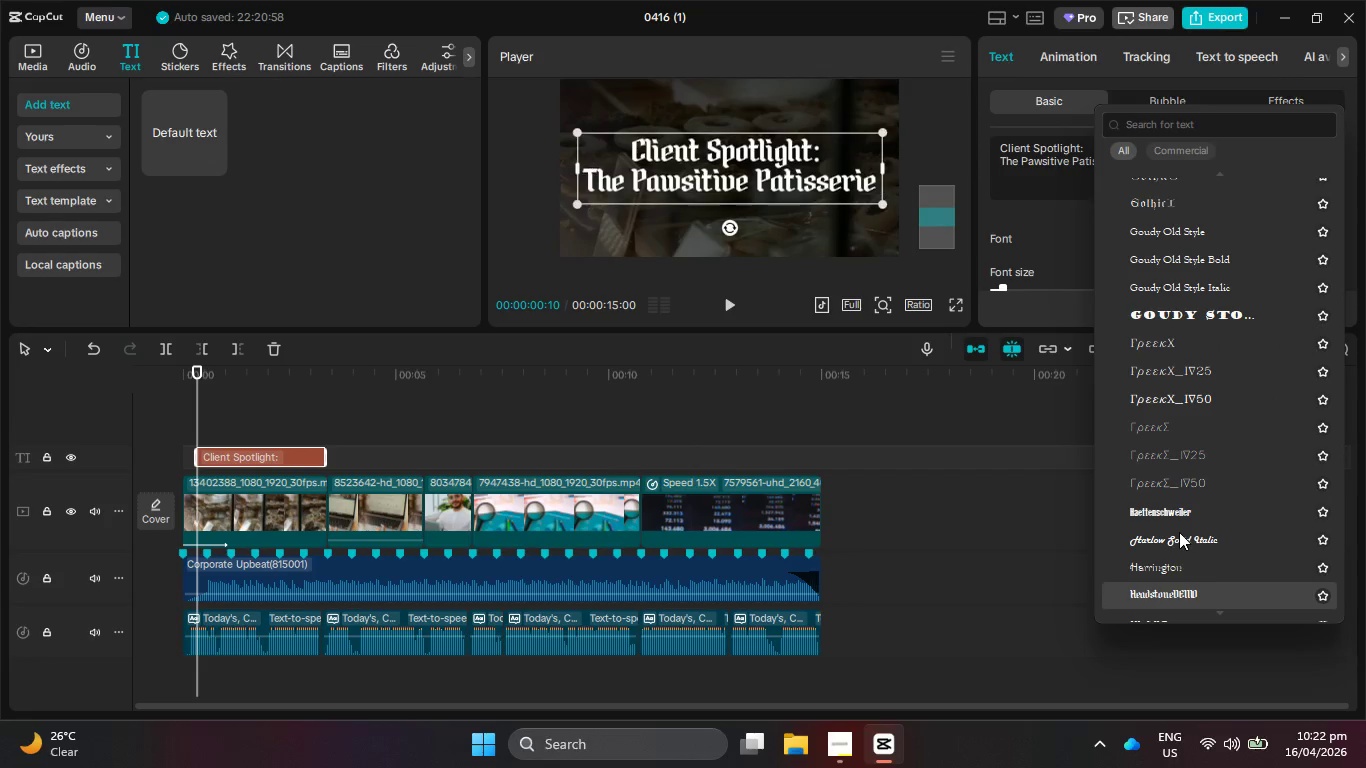 
key(ArrowDown)
 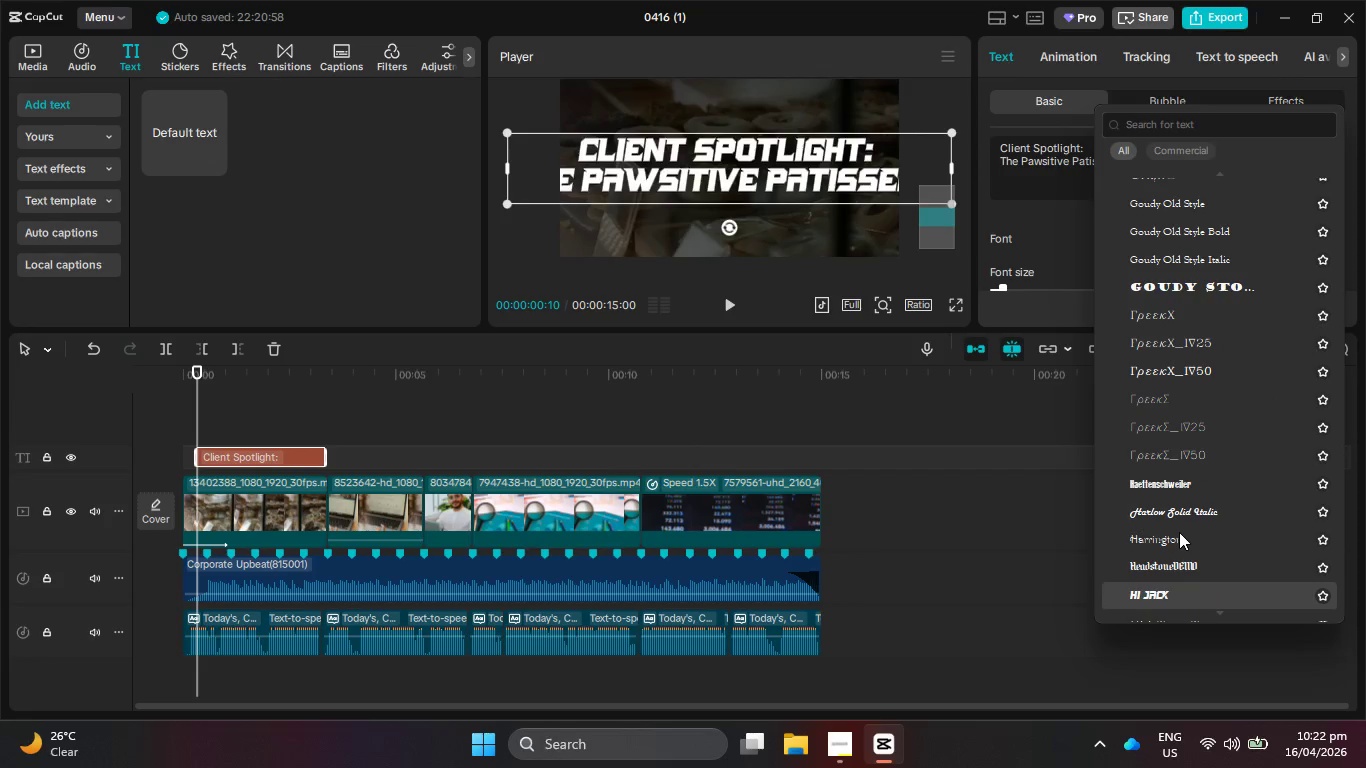 
key(ArrowDown)
 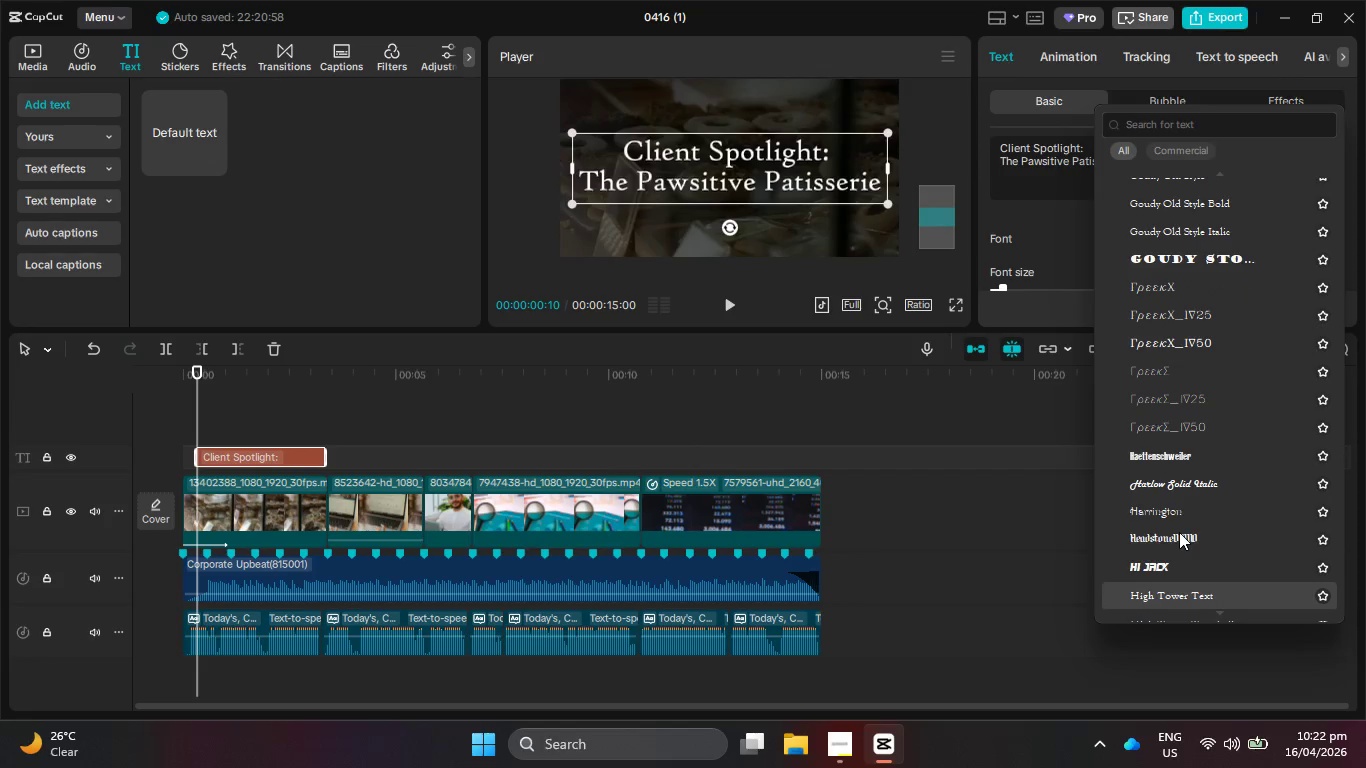 
key(ArrowDown)
 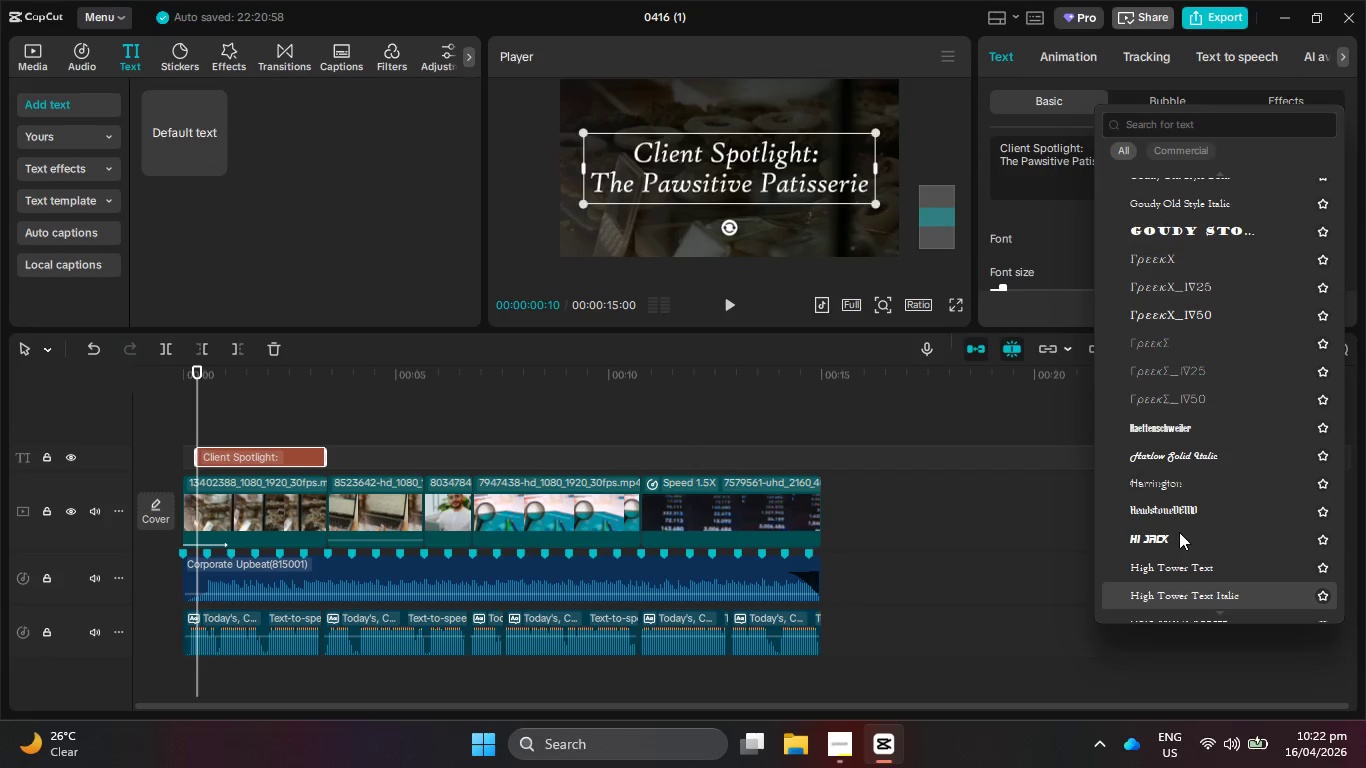 
key(ArrowDown)
 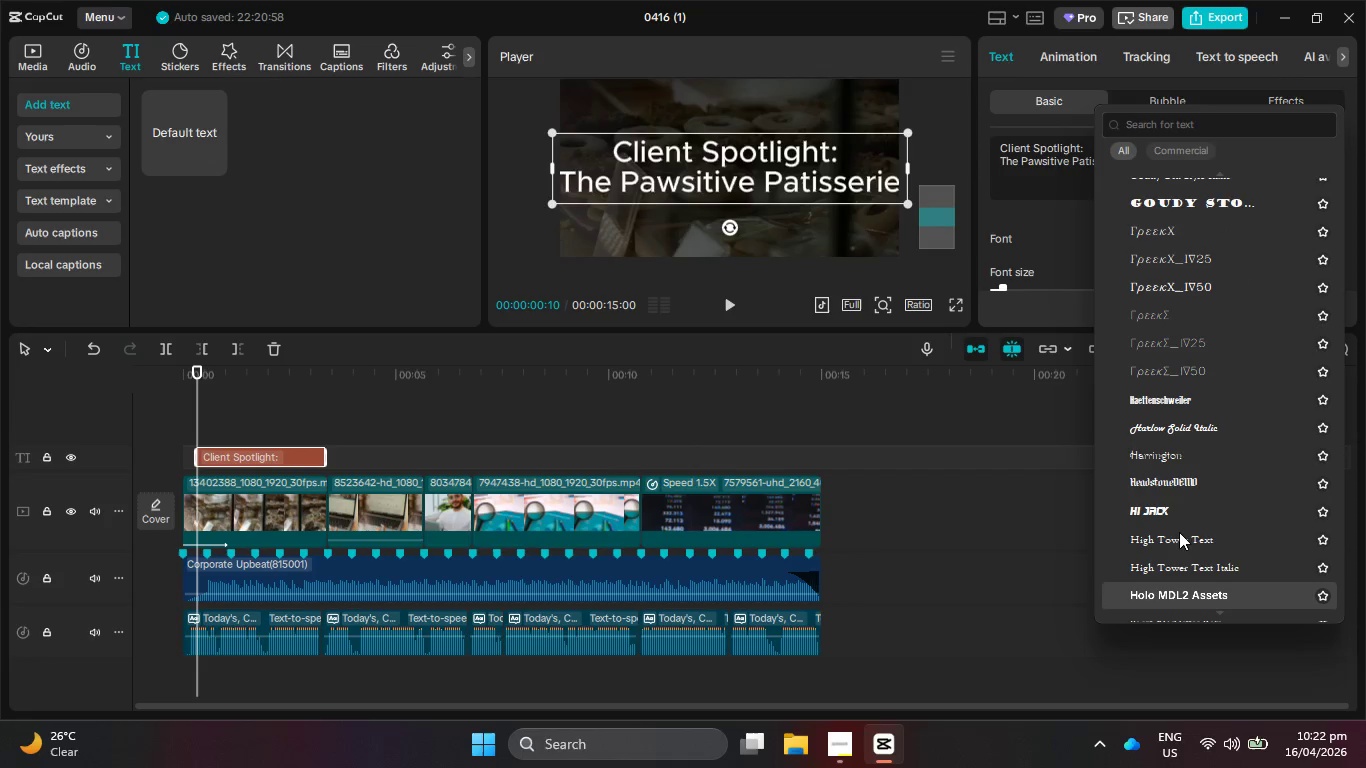 
key(ArrowDown)
 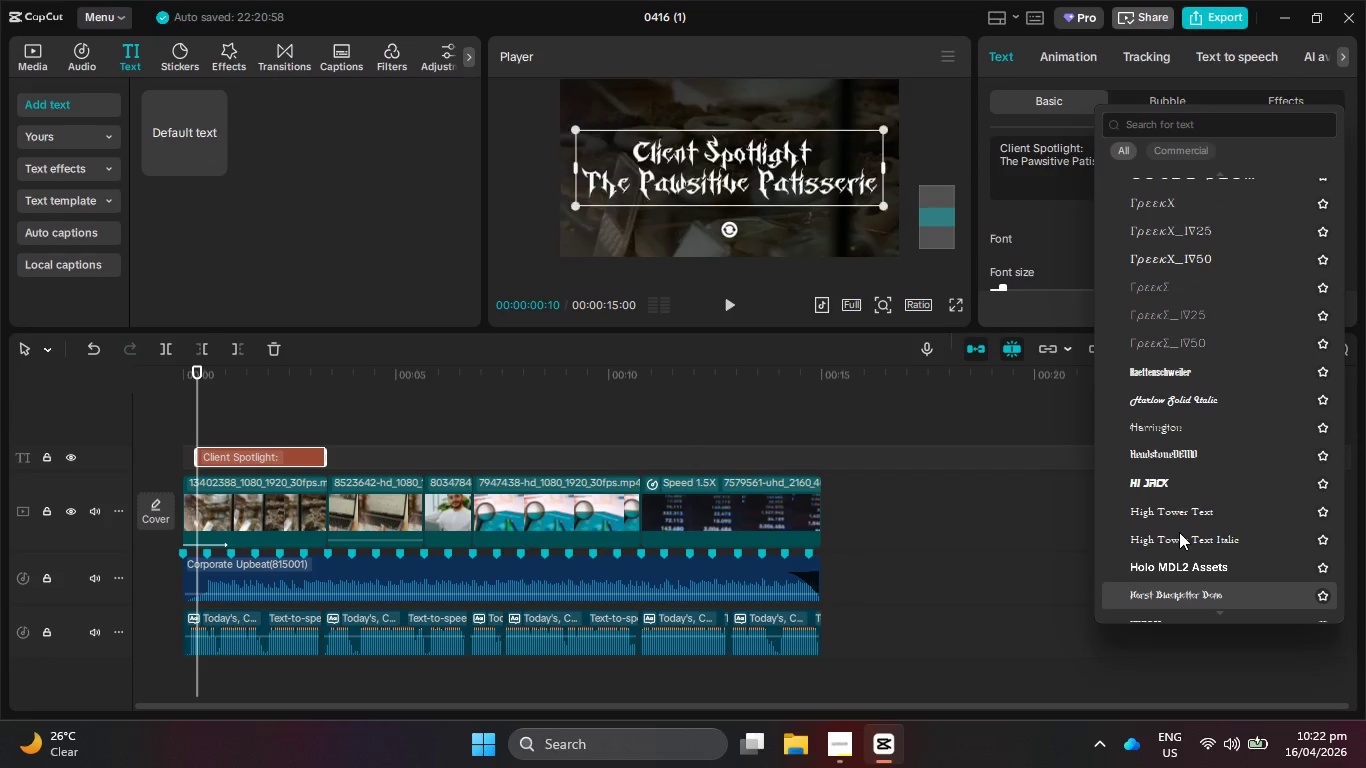 
key(ArrowDown)
 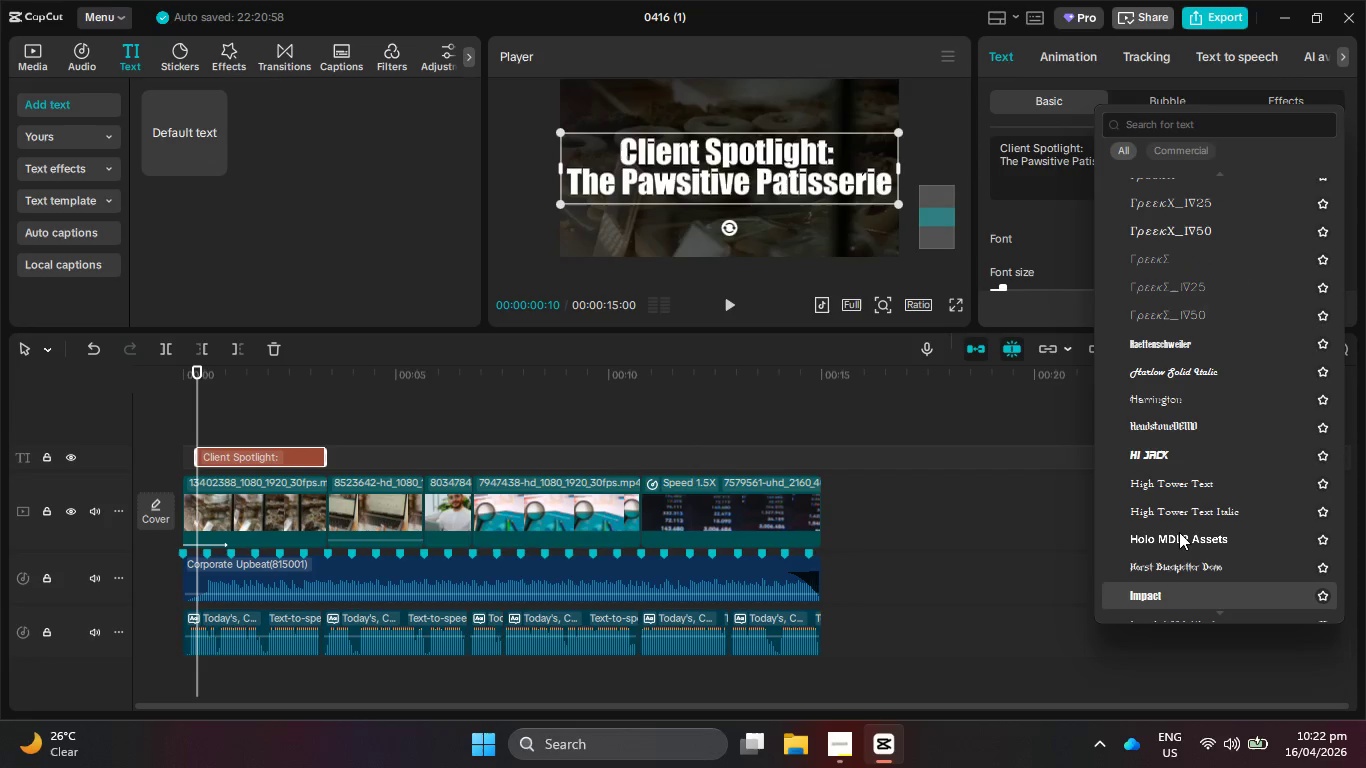 
key(ArrowDown)
 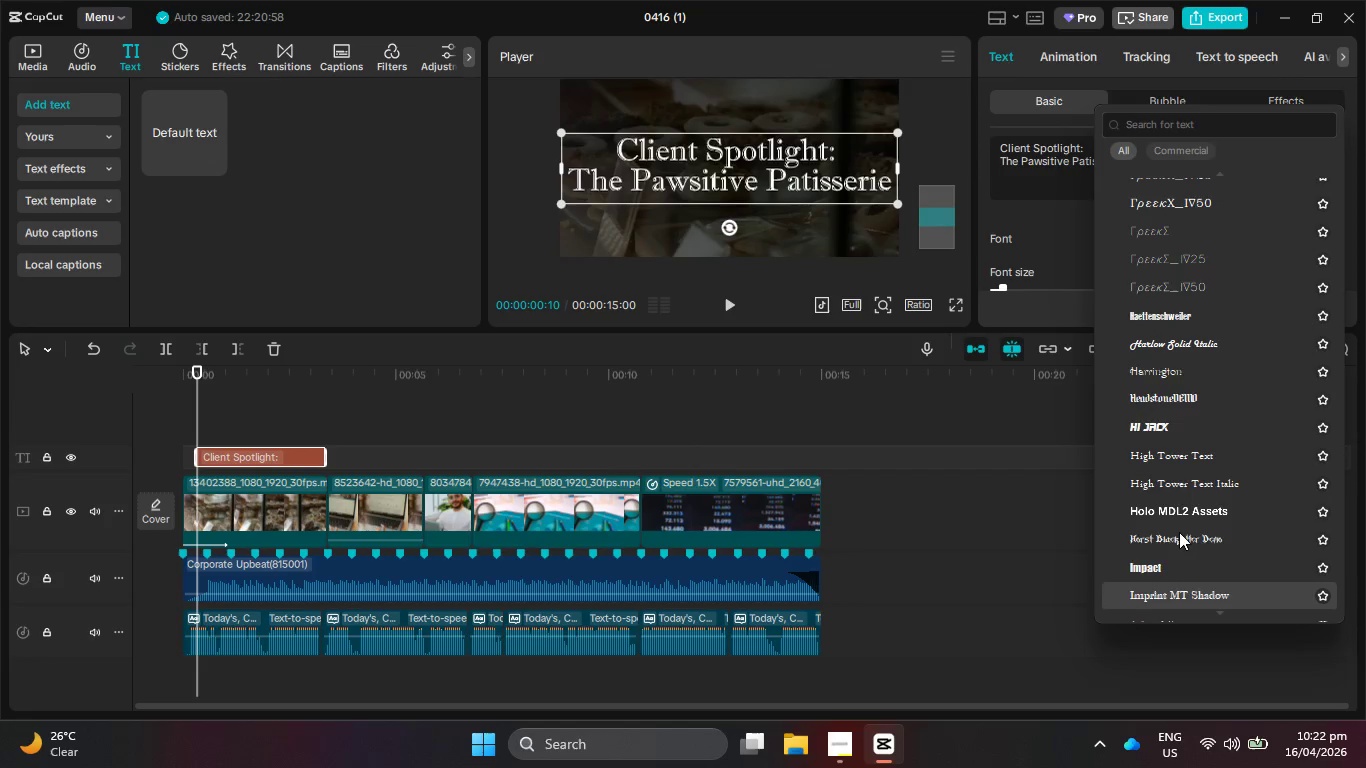 
key(ArrowDown)
 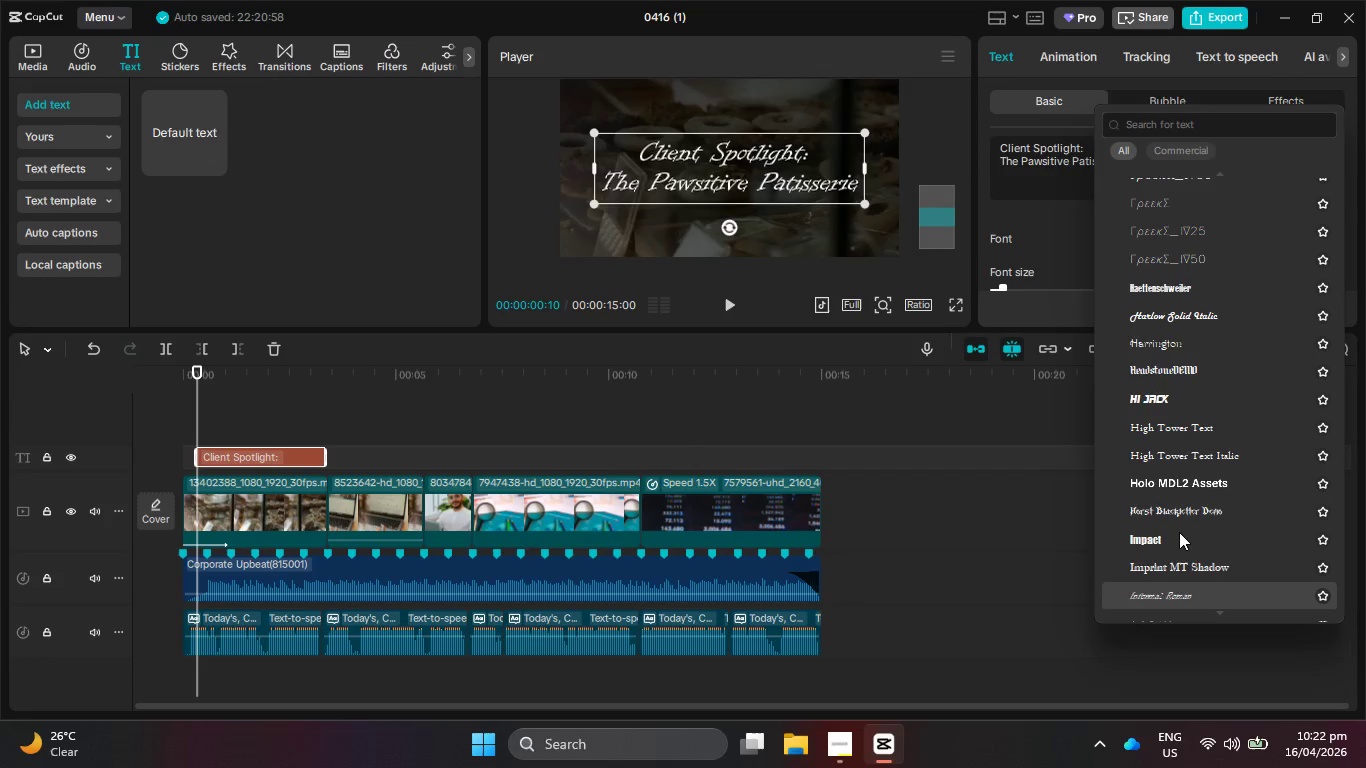 
key(ArrowDown)
 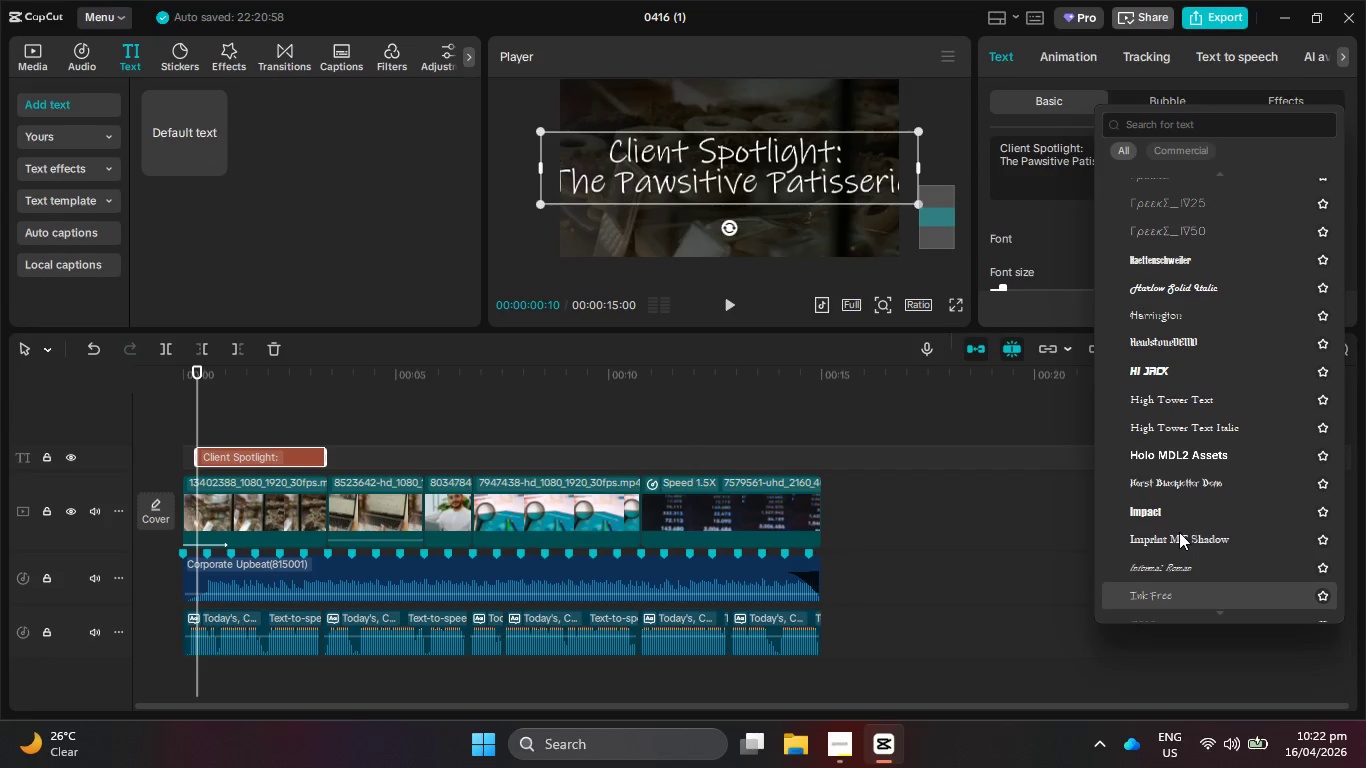 
key(ArrowDown)
 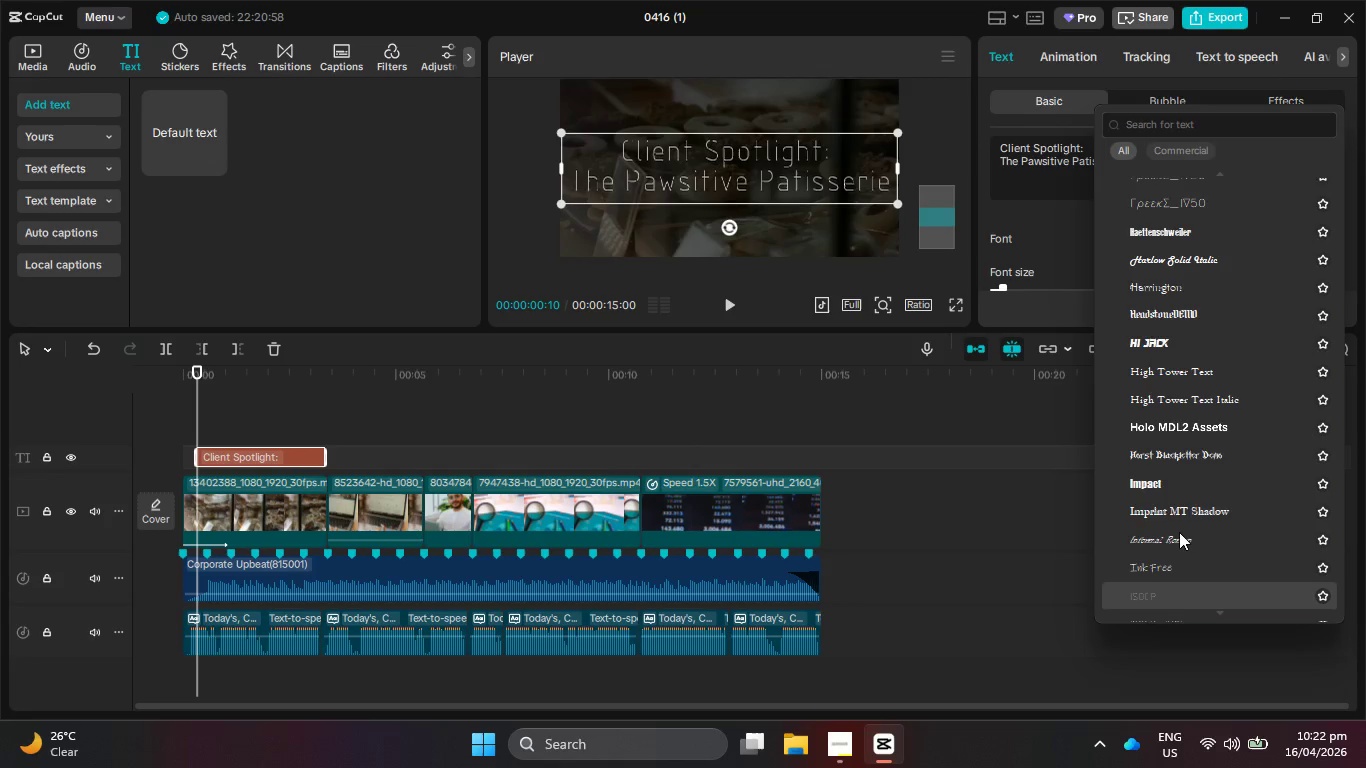 
key(ArrowDown)
 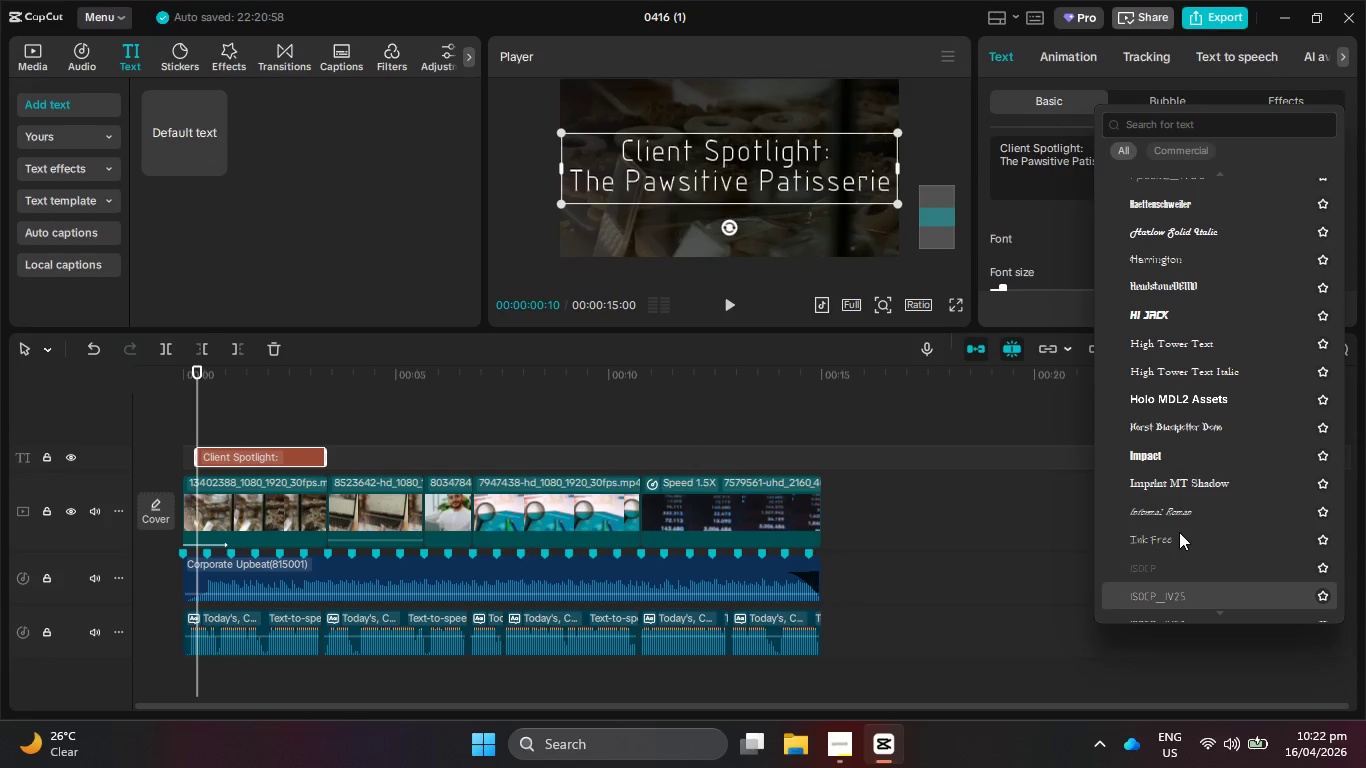 
key(ArrowDown)
 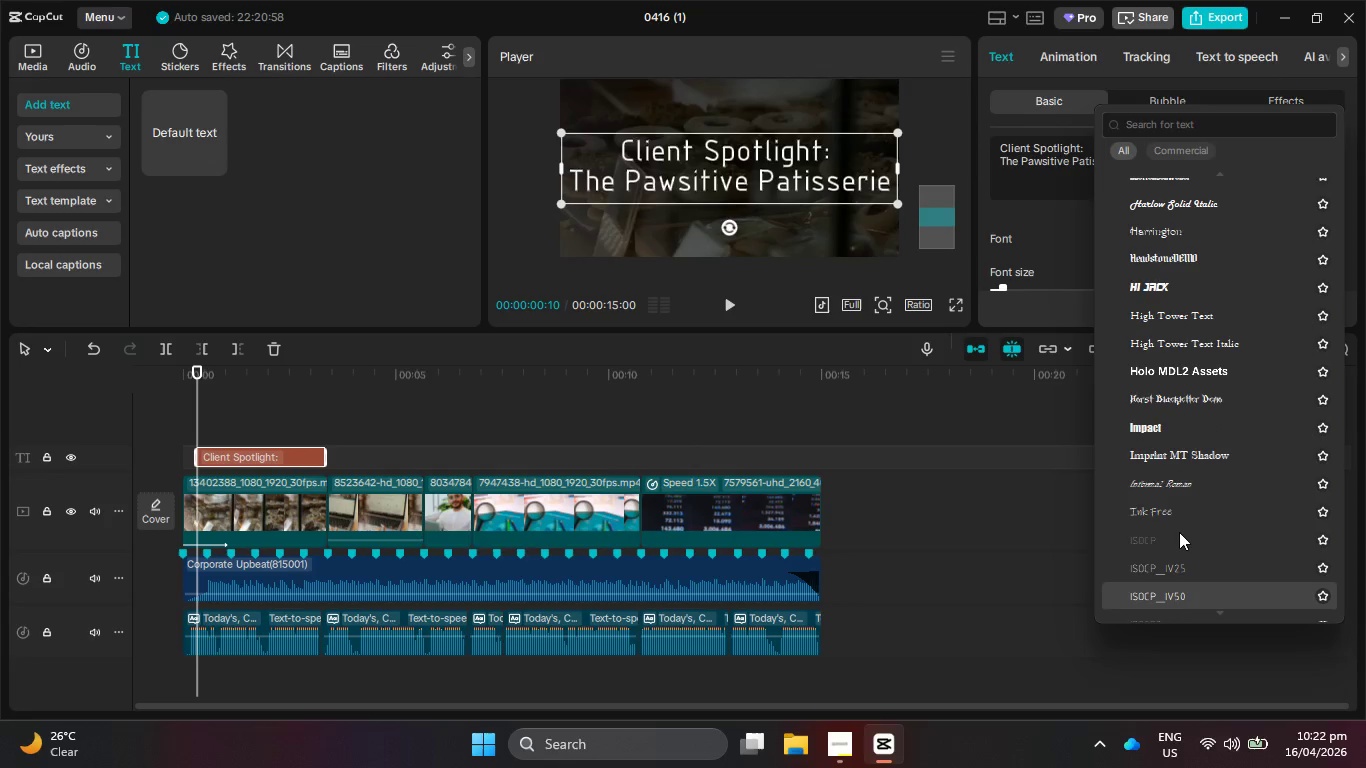 
key(ArrowDown)
 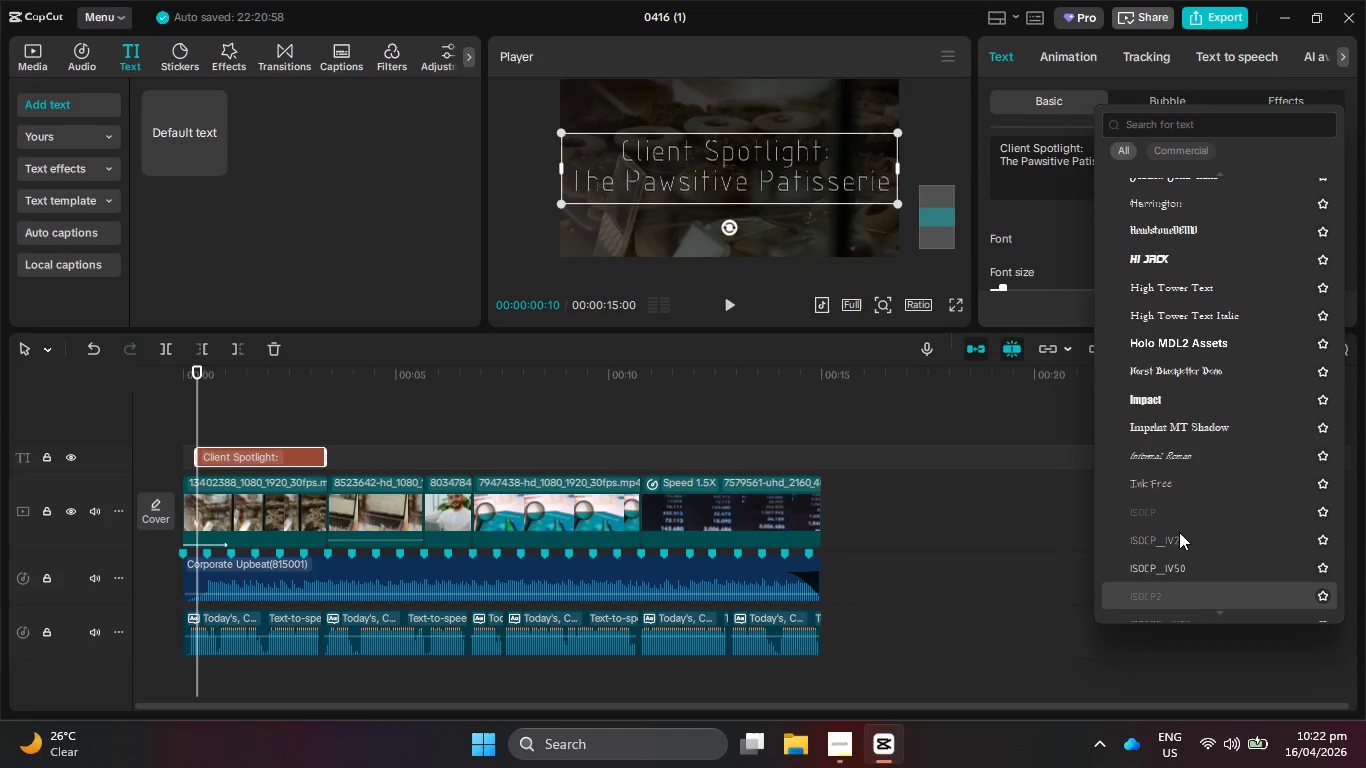 
key(ArrowDown)
 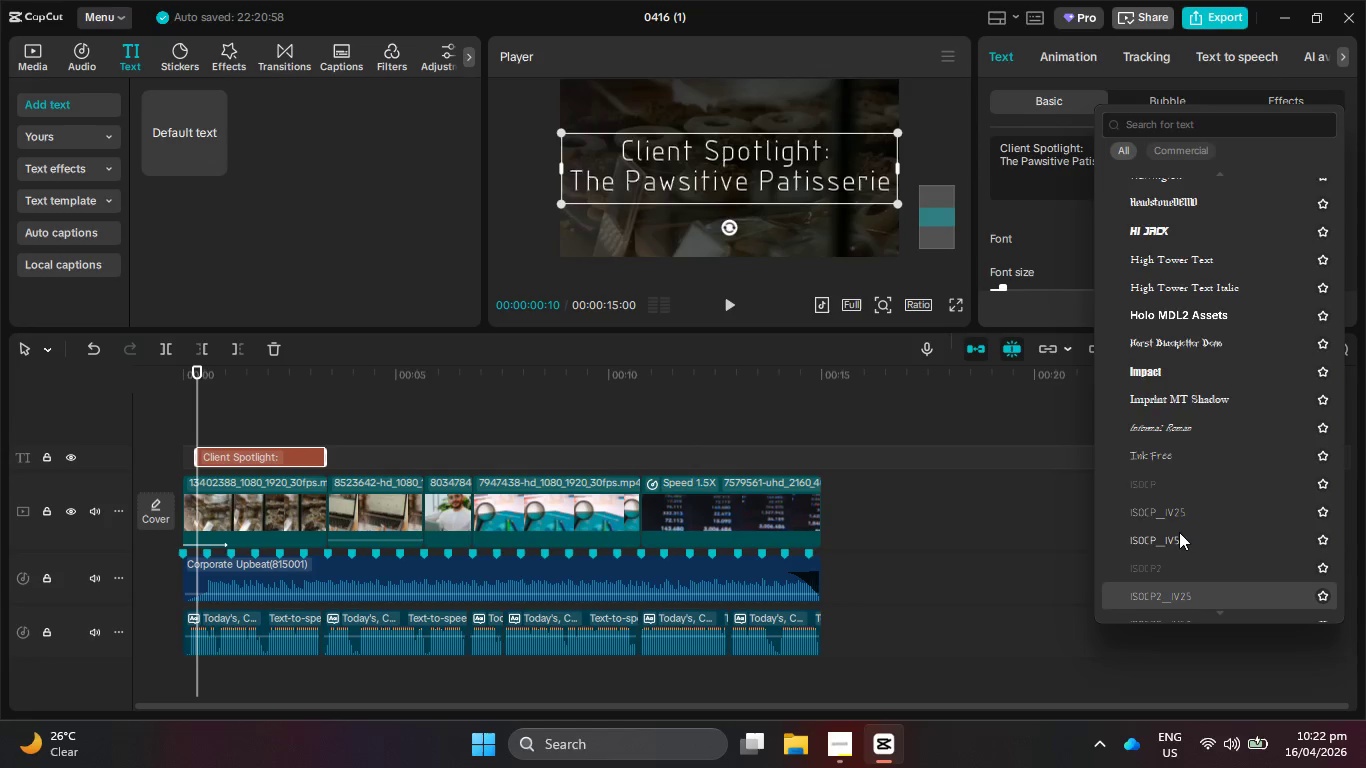 
key(ArrowDown)
 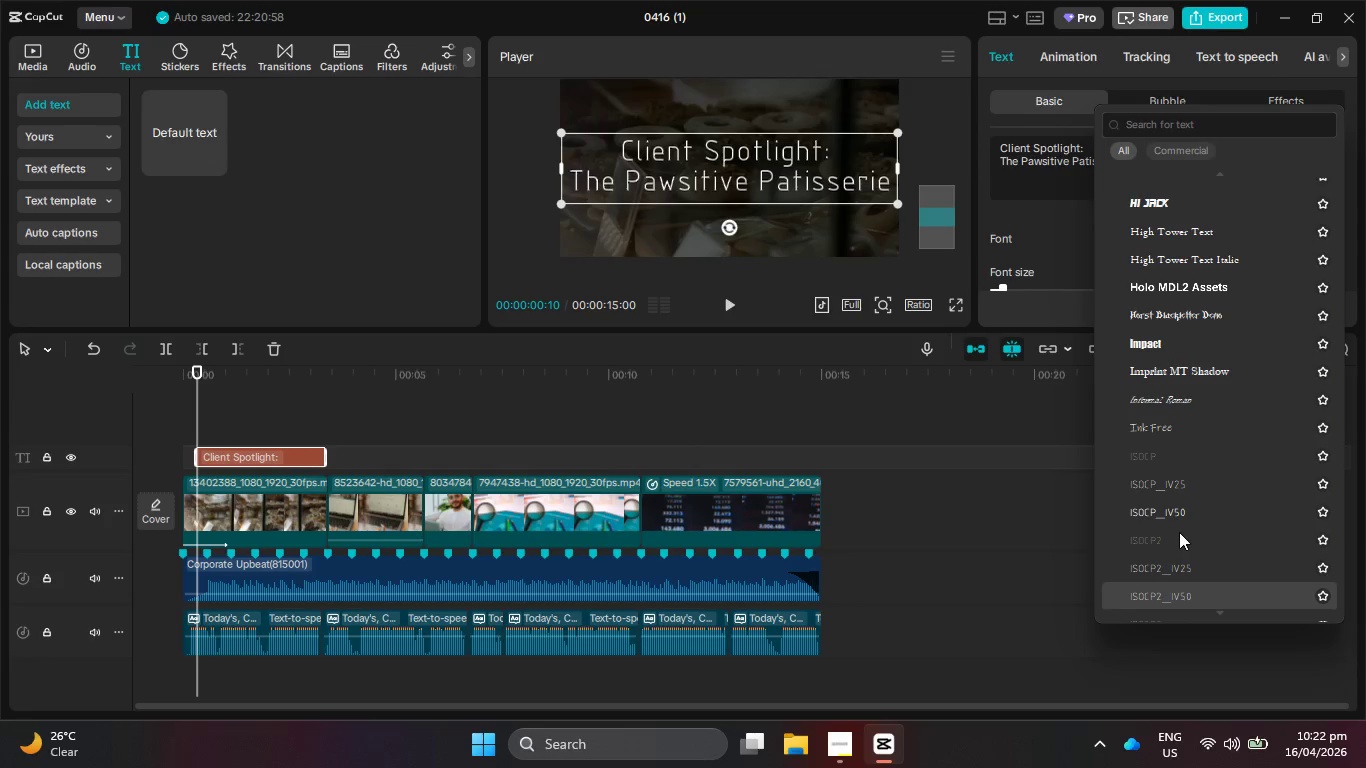 
key(ArrowDown)
 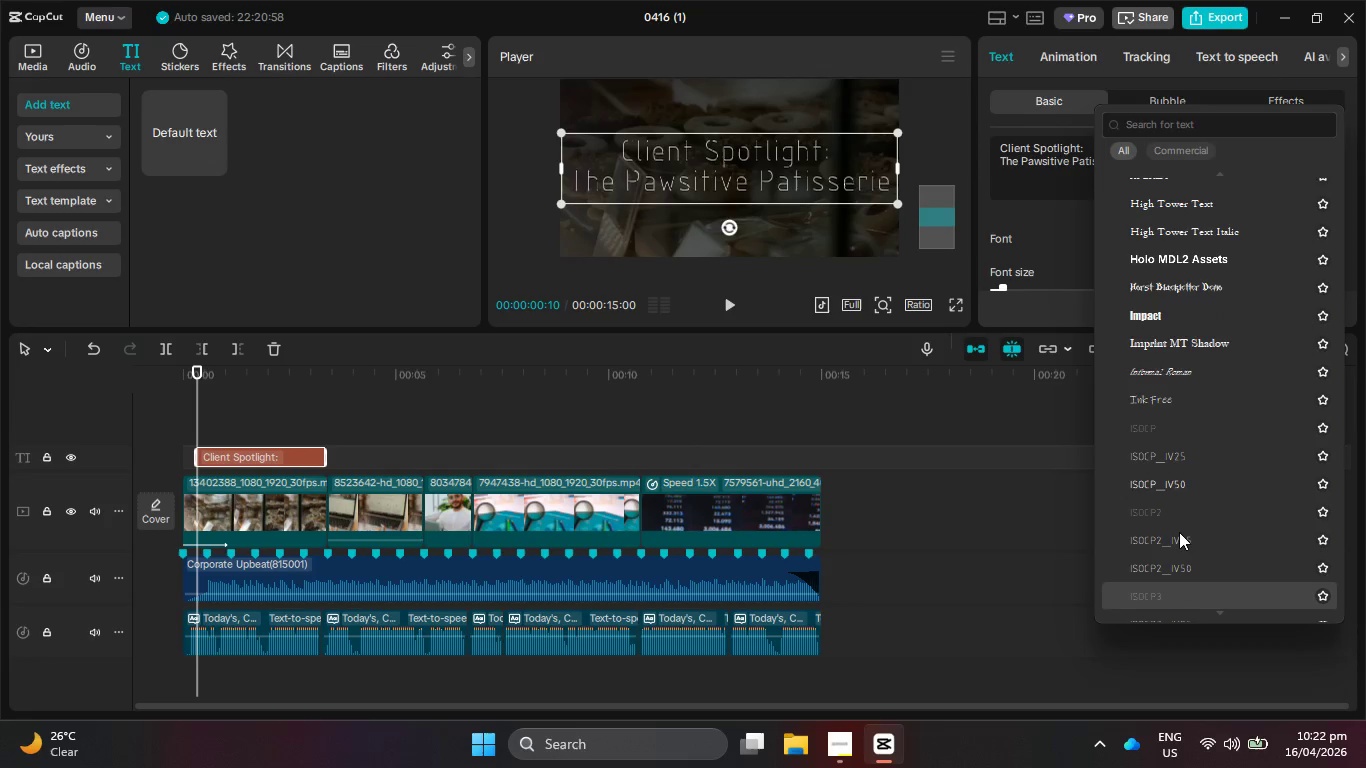 
key(ArrowDown)
 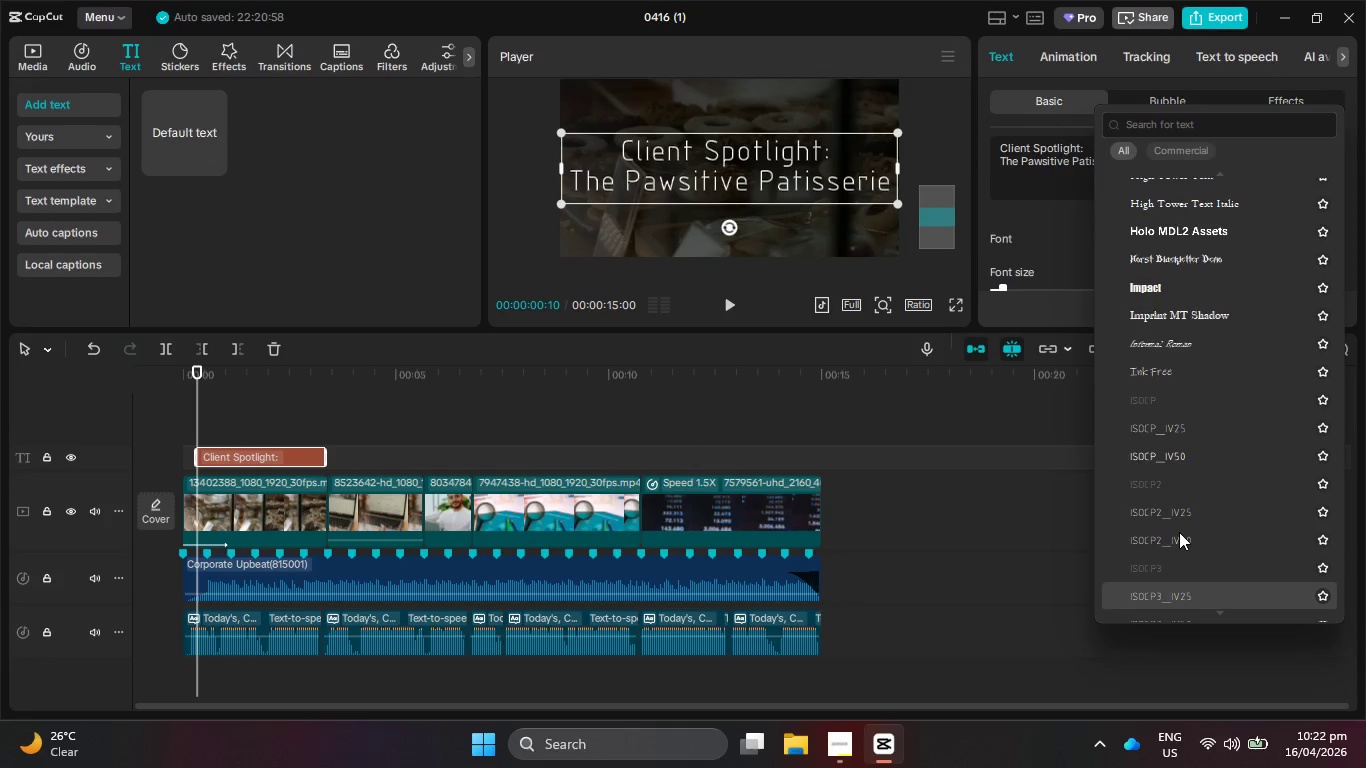 
key(ArrowDown)
 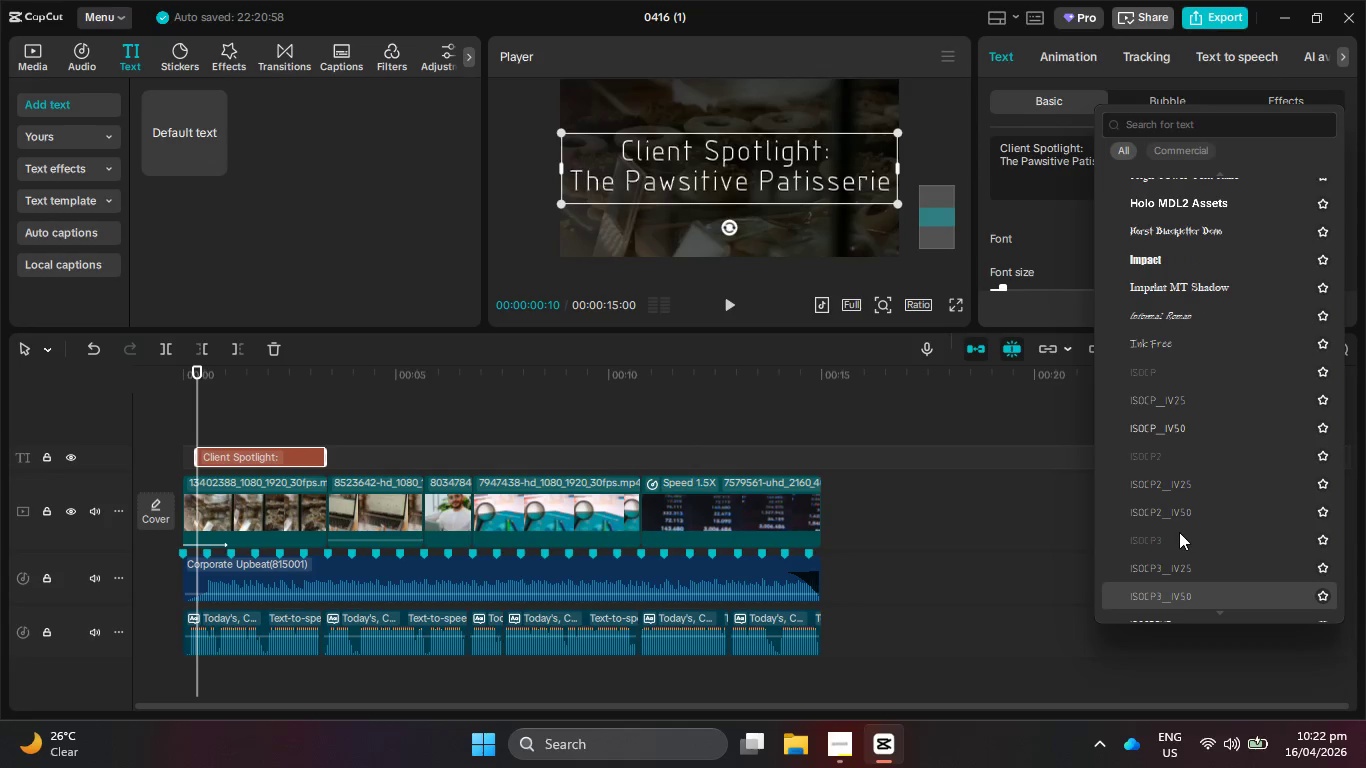 
key(ArrowDown)
 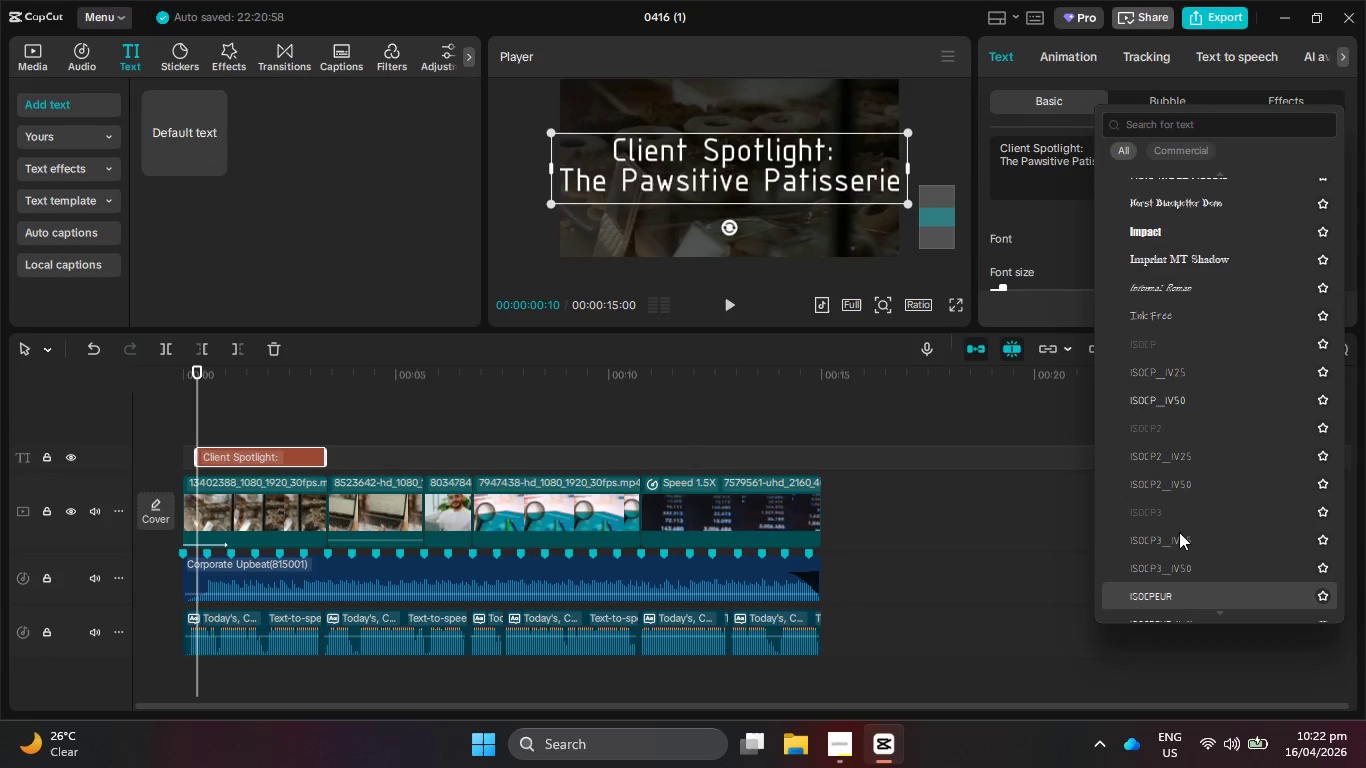 
key(ArrowDown)
 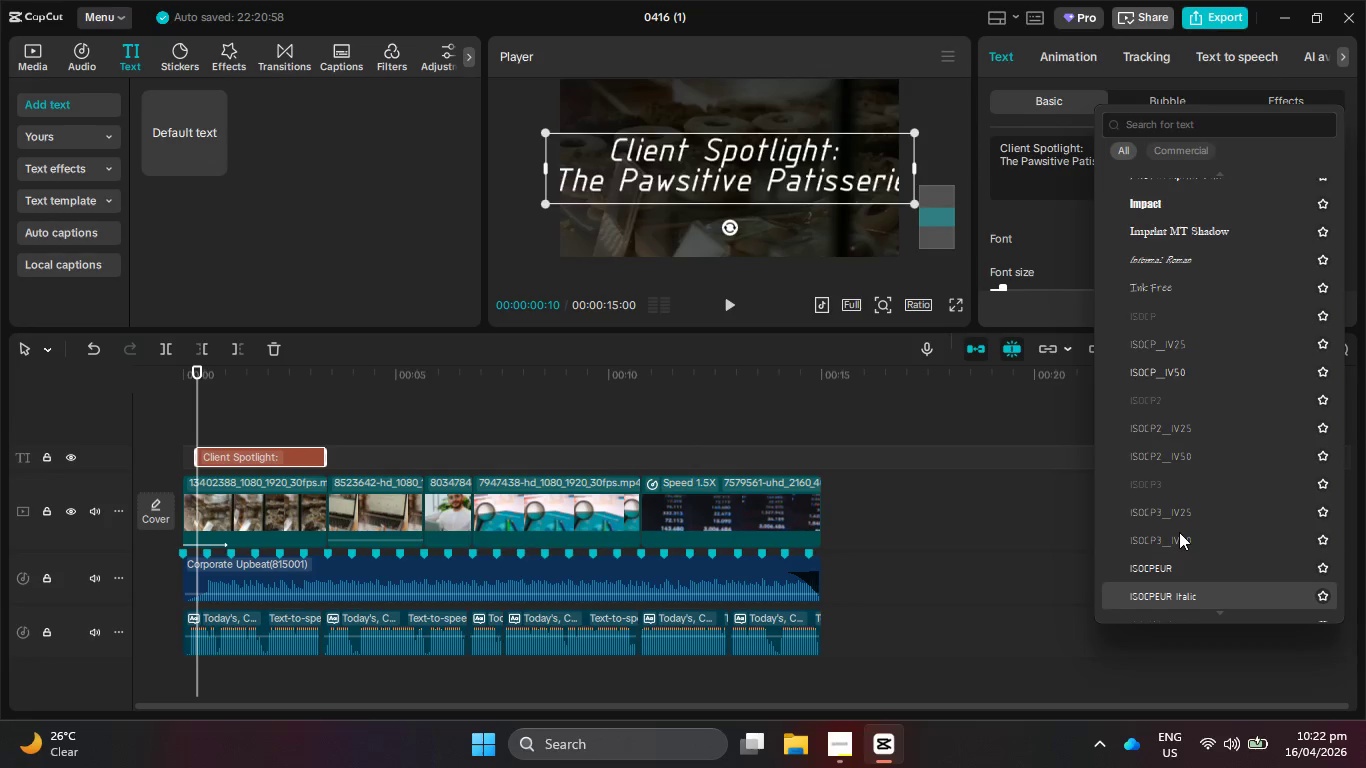 
key(ArrowDown)
 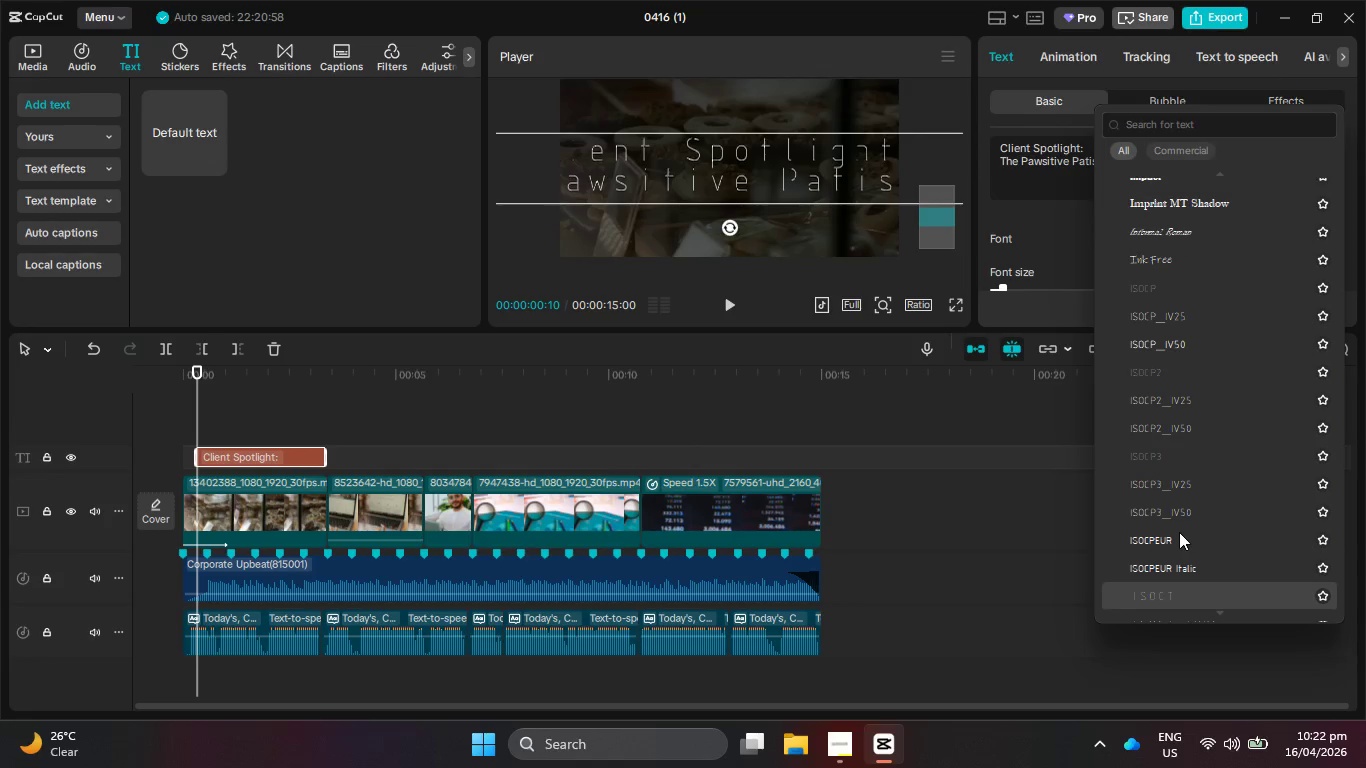 
key(ArrowDown)
 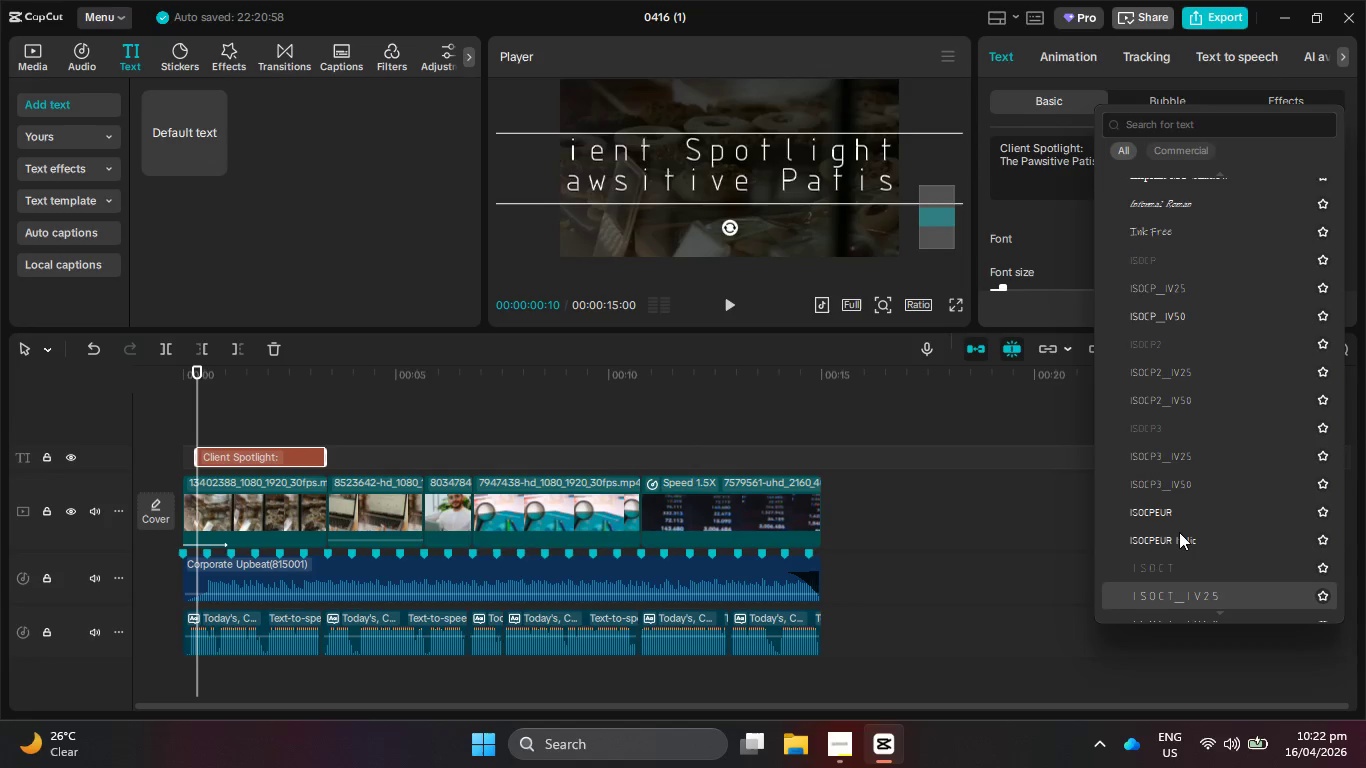 
key(ArrowDown)
 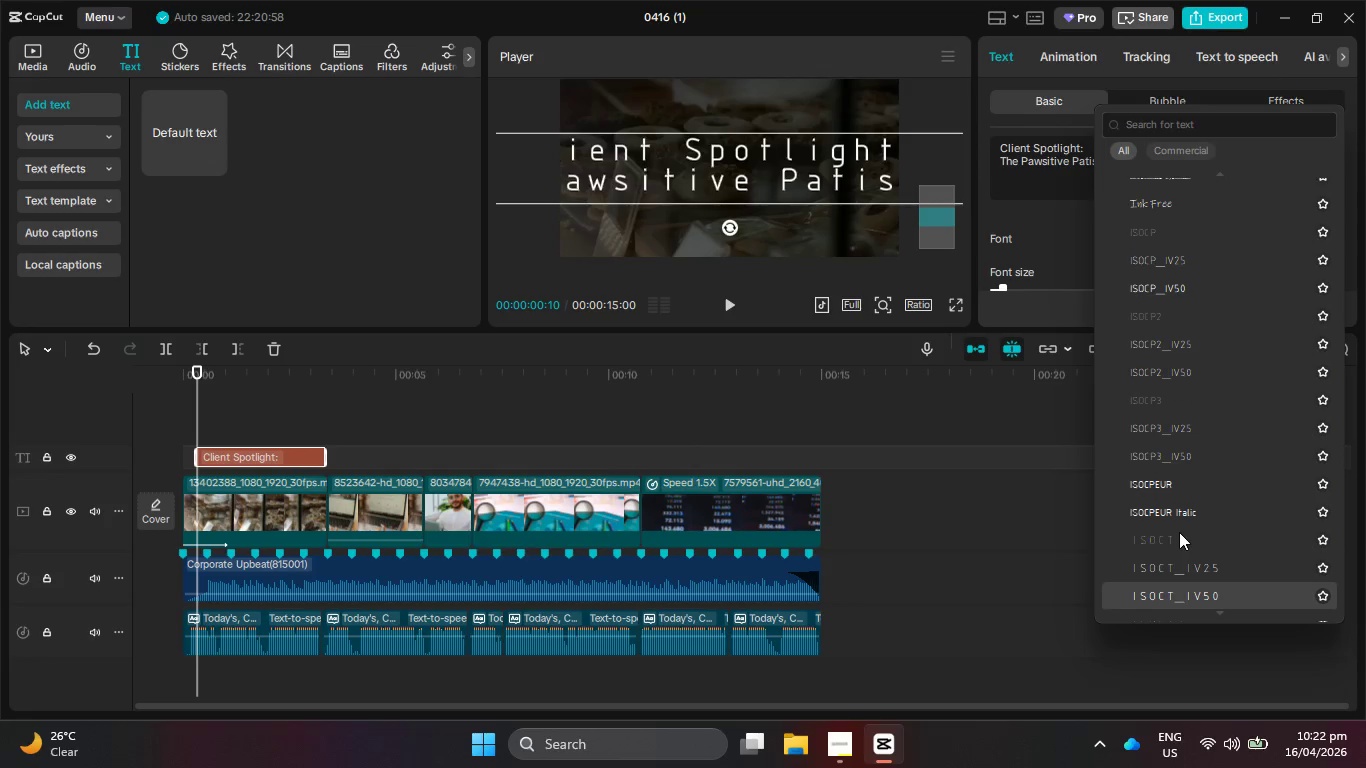 
key(ArrowDown)
 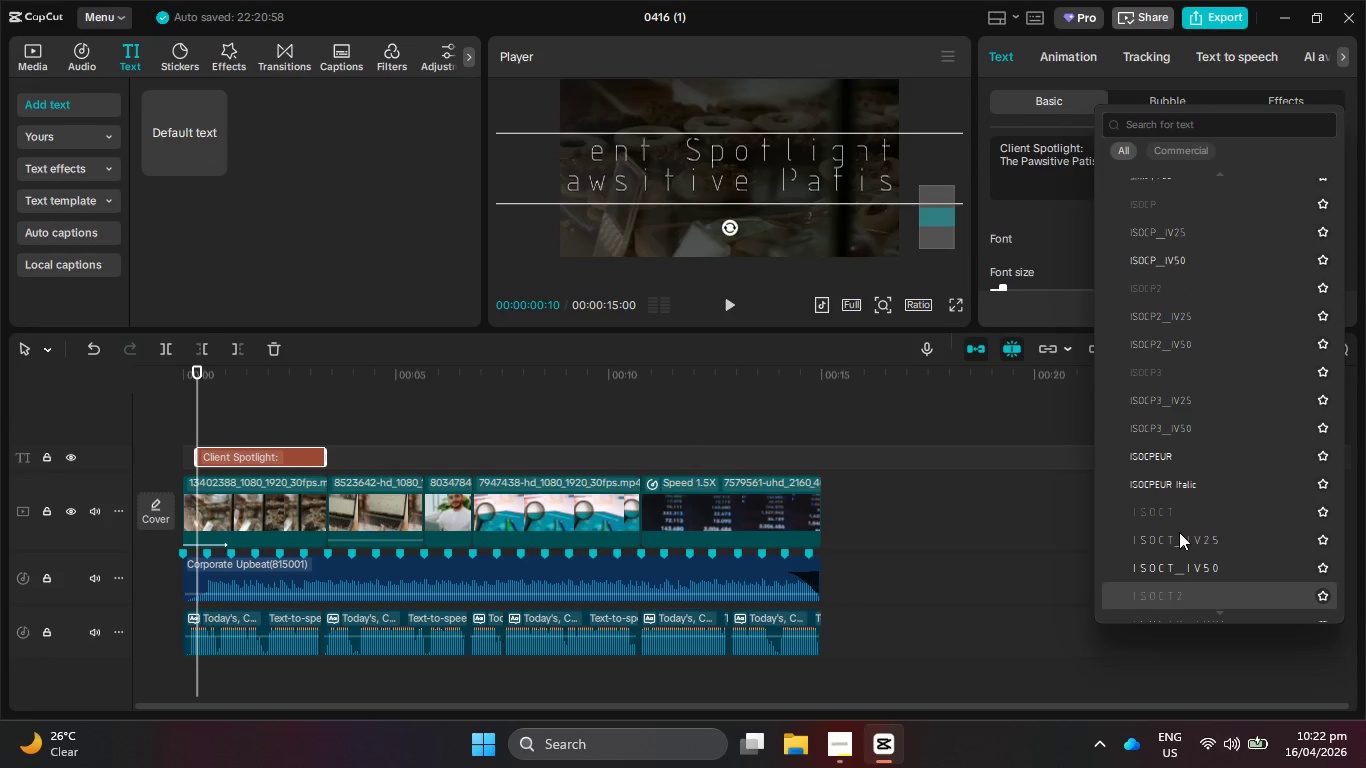 
key(ArrowDown)
 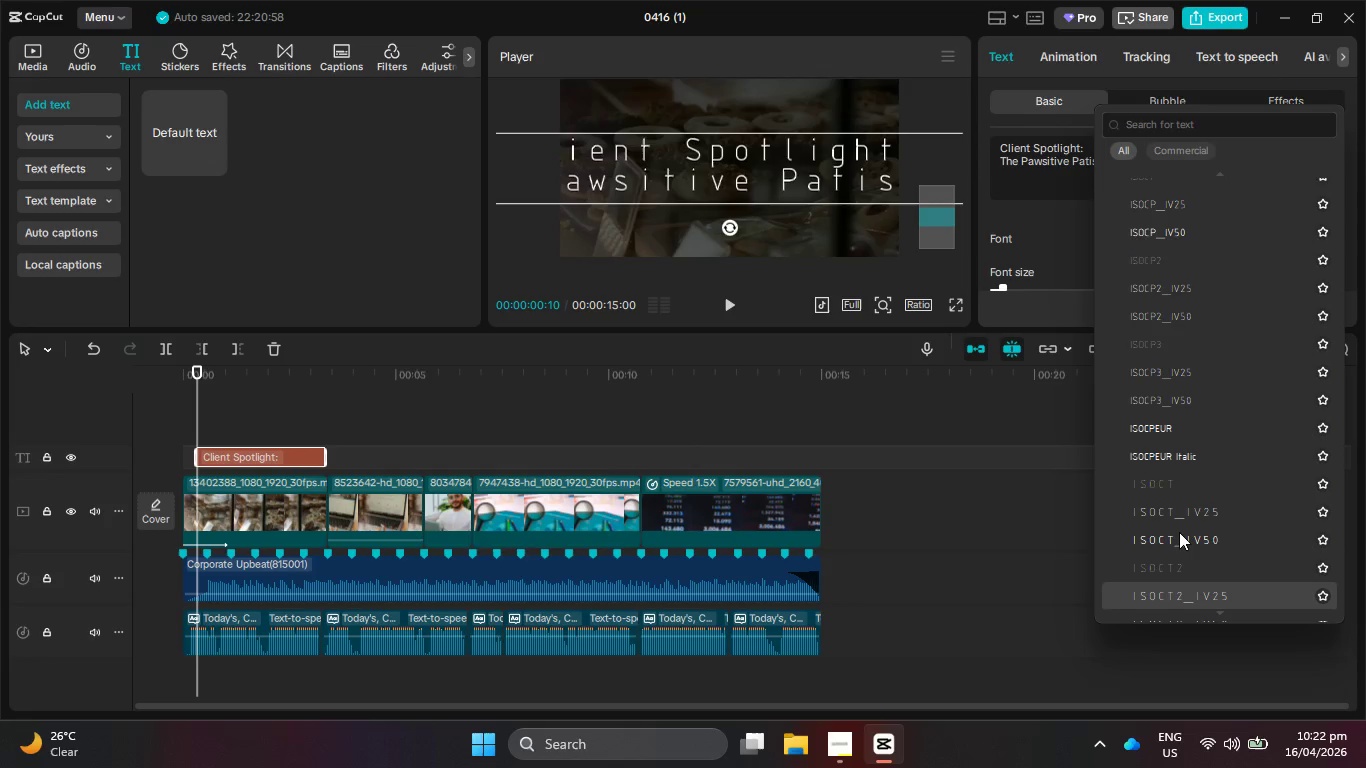 
key(ArrowDown)
 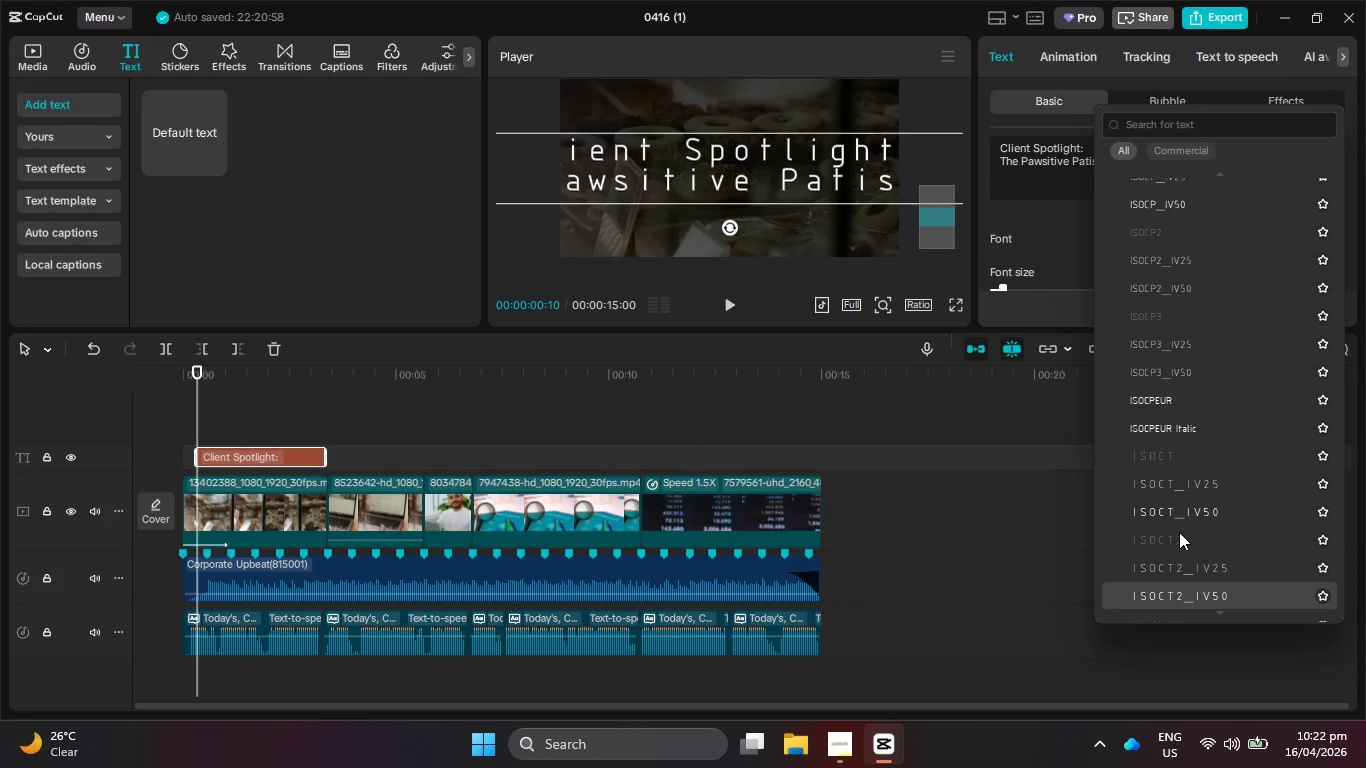 
key(ArrowDown)
 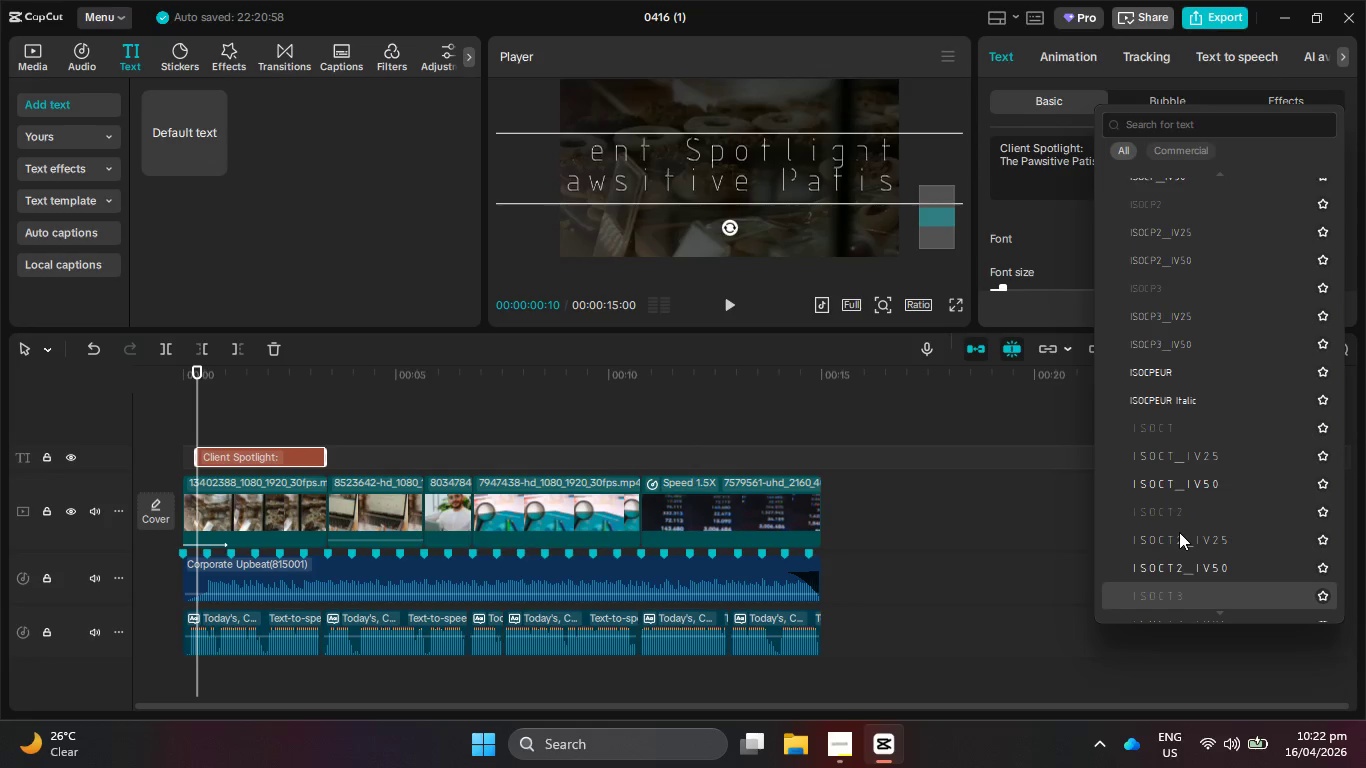 
key(ArrowDown)
 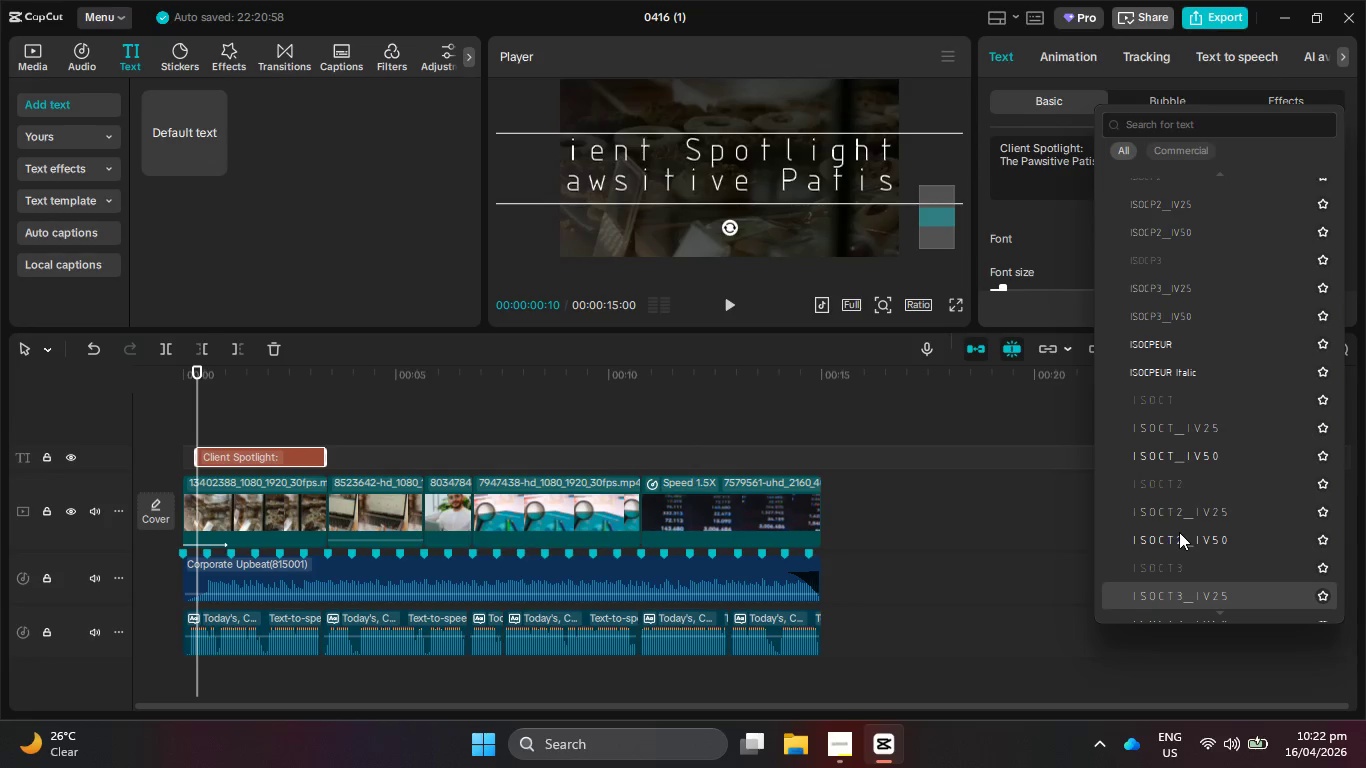 
key(ArrowDown)
 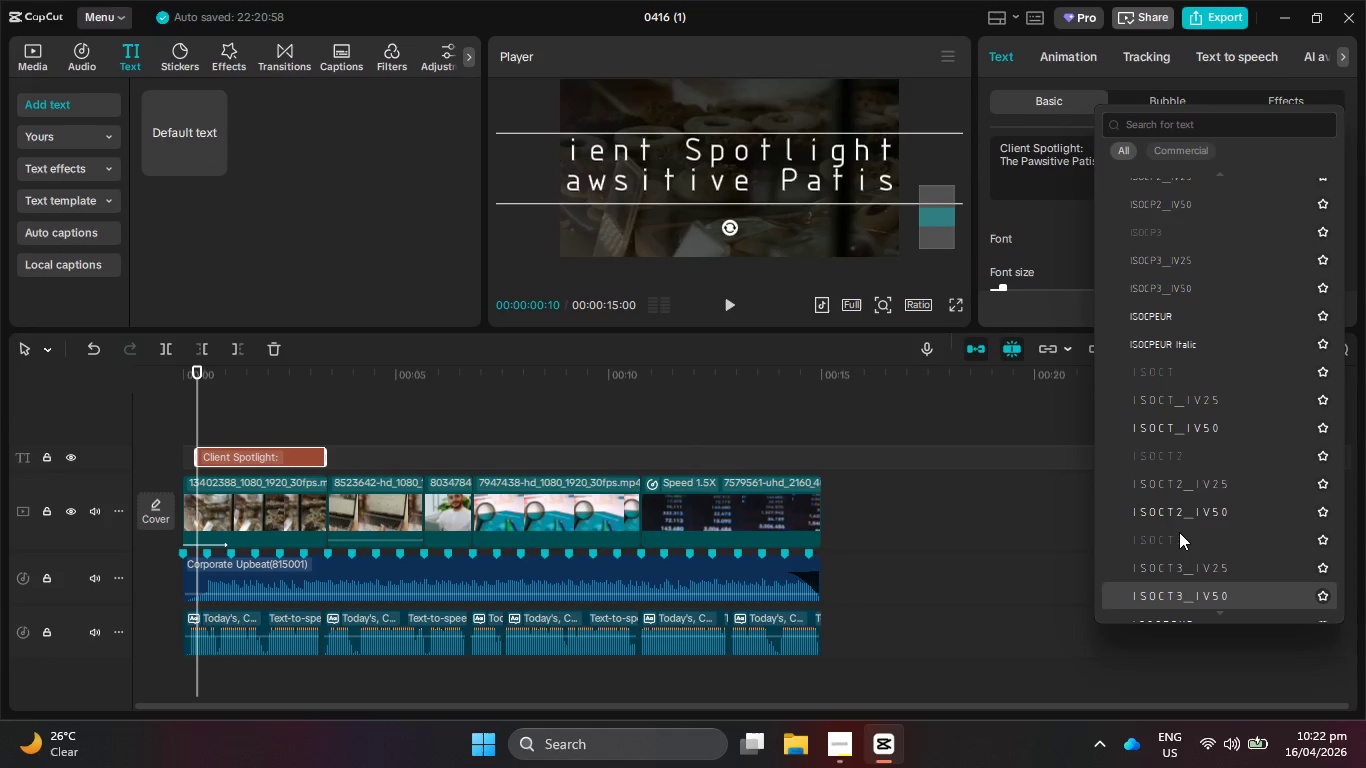 
key(ArrowDown)
 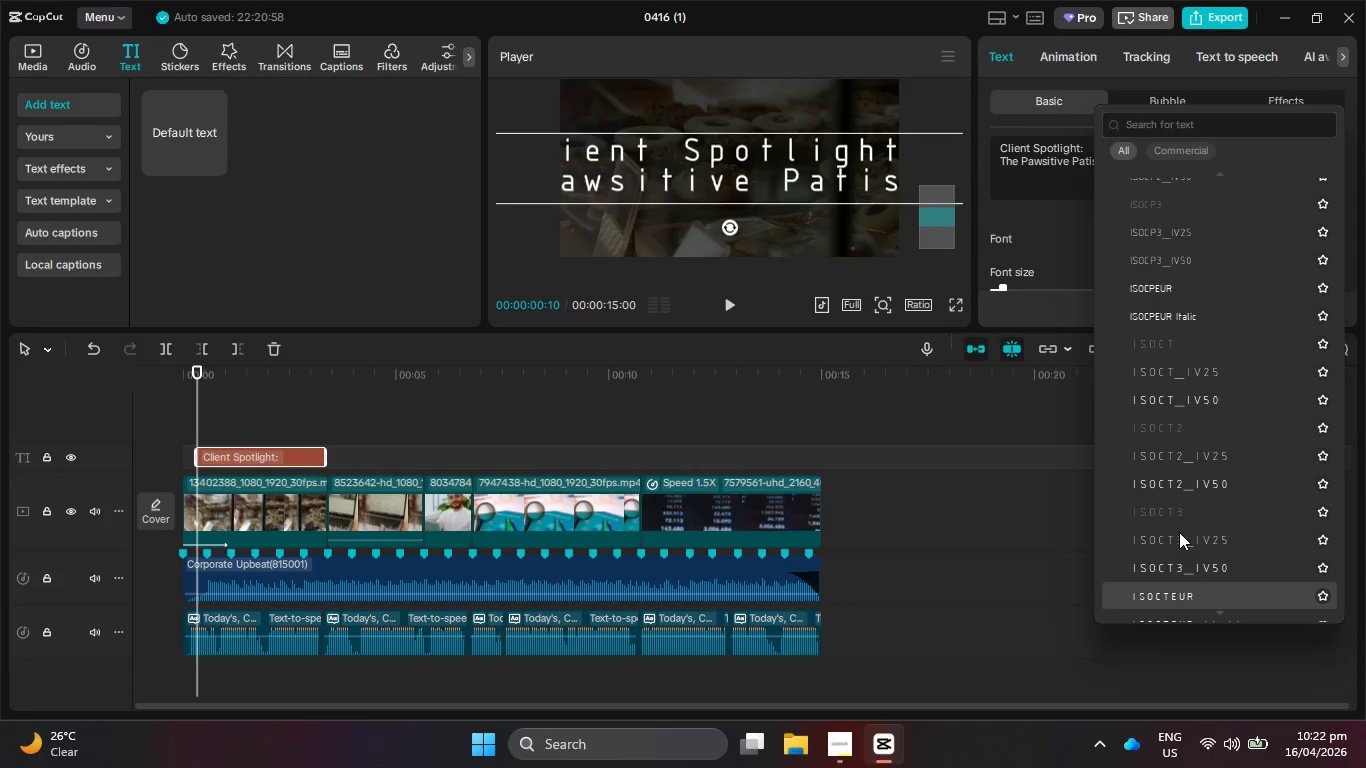 
key(ArrowDown)
 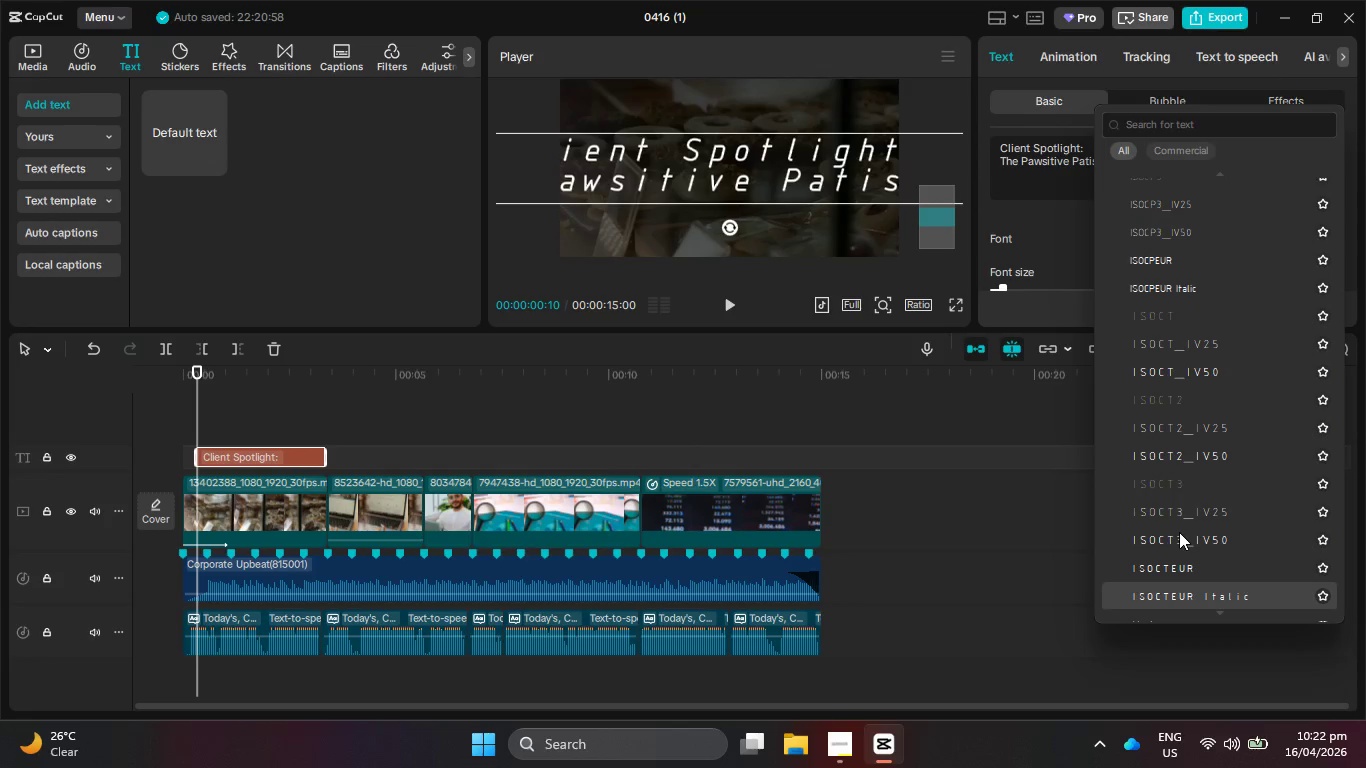 
key(ArrowDown)
 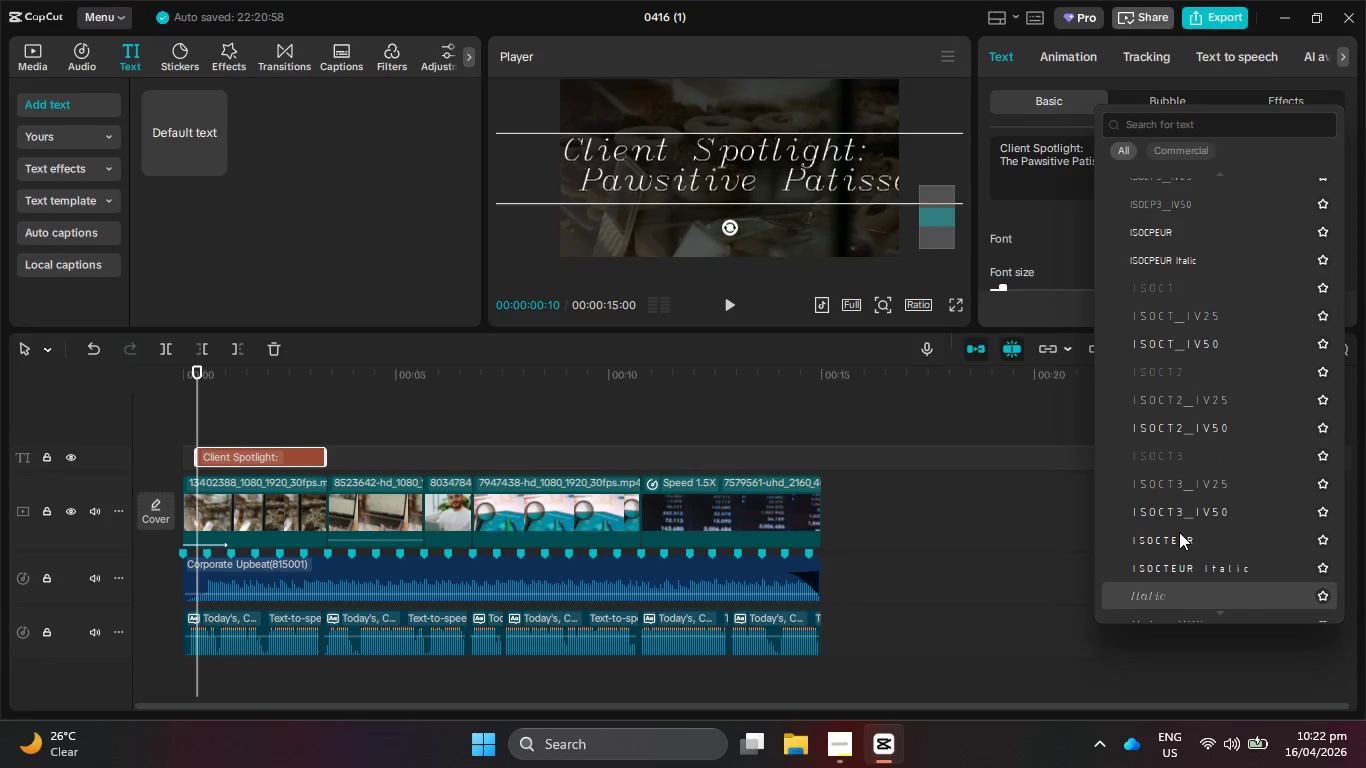 
key(ArrowDown)
 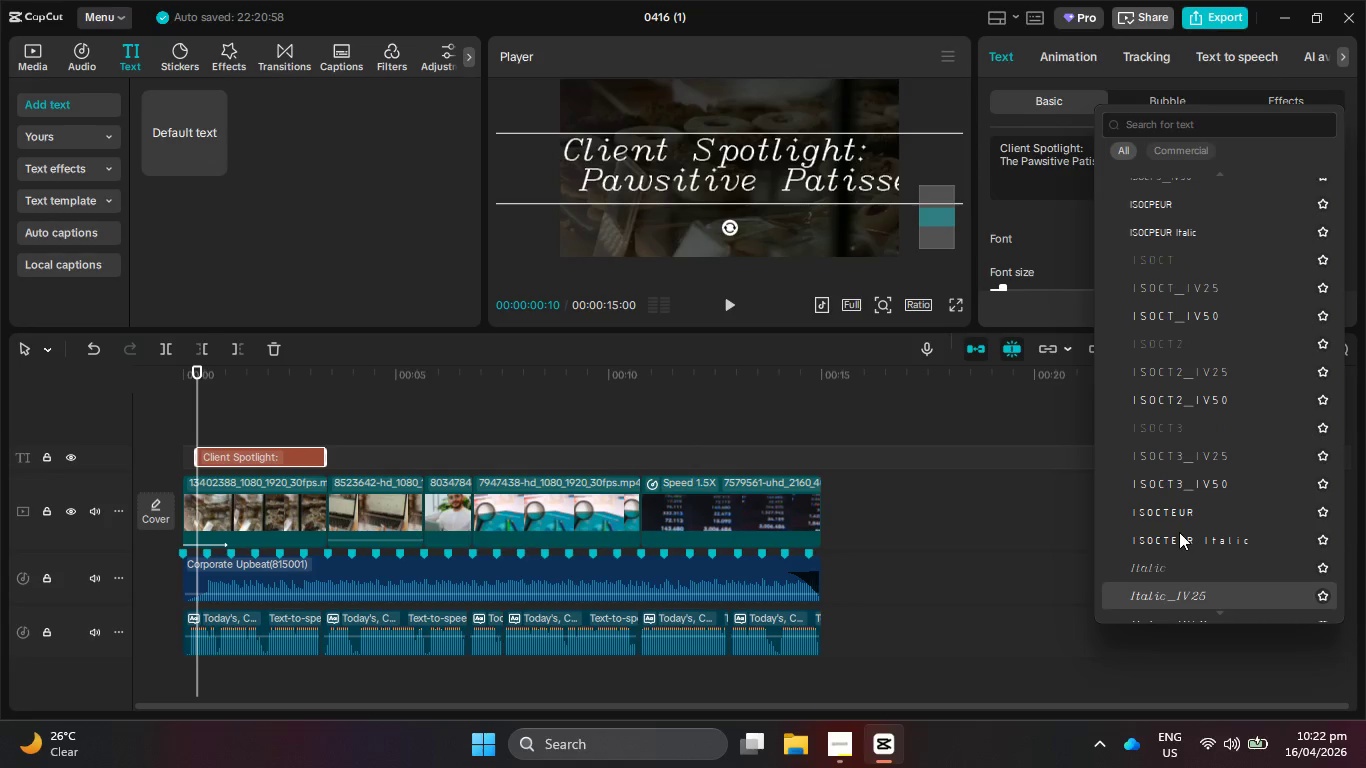 
key(ArrowDown)
 